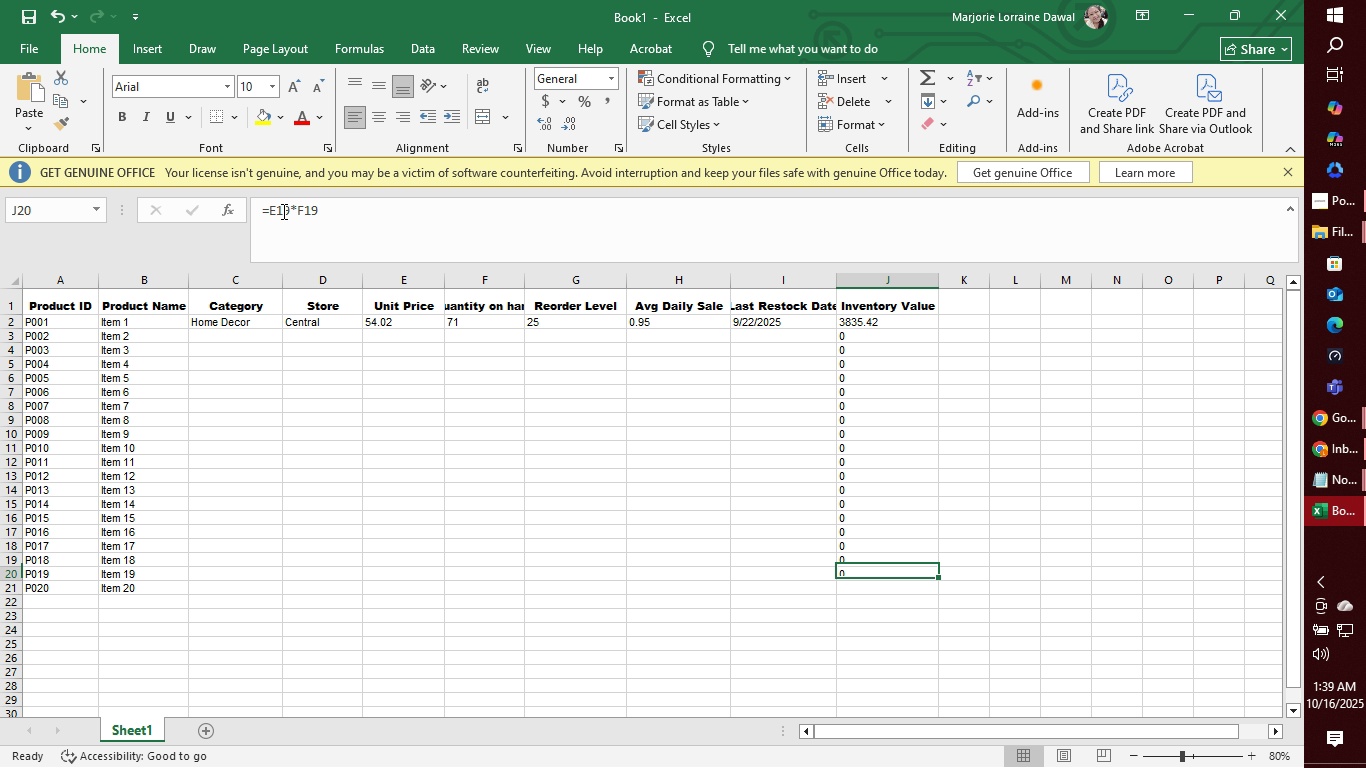 
key(ArrowDown)
 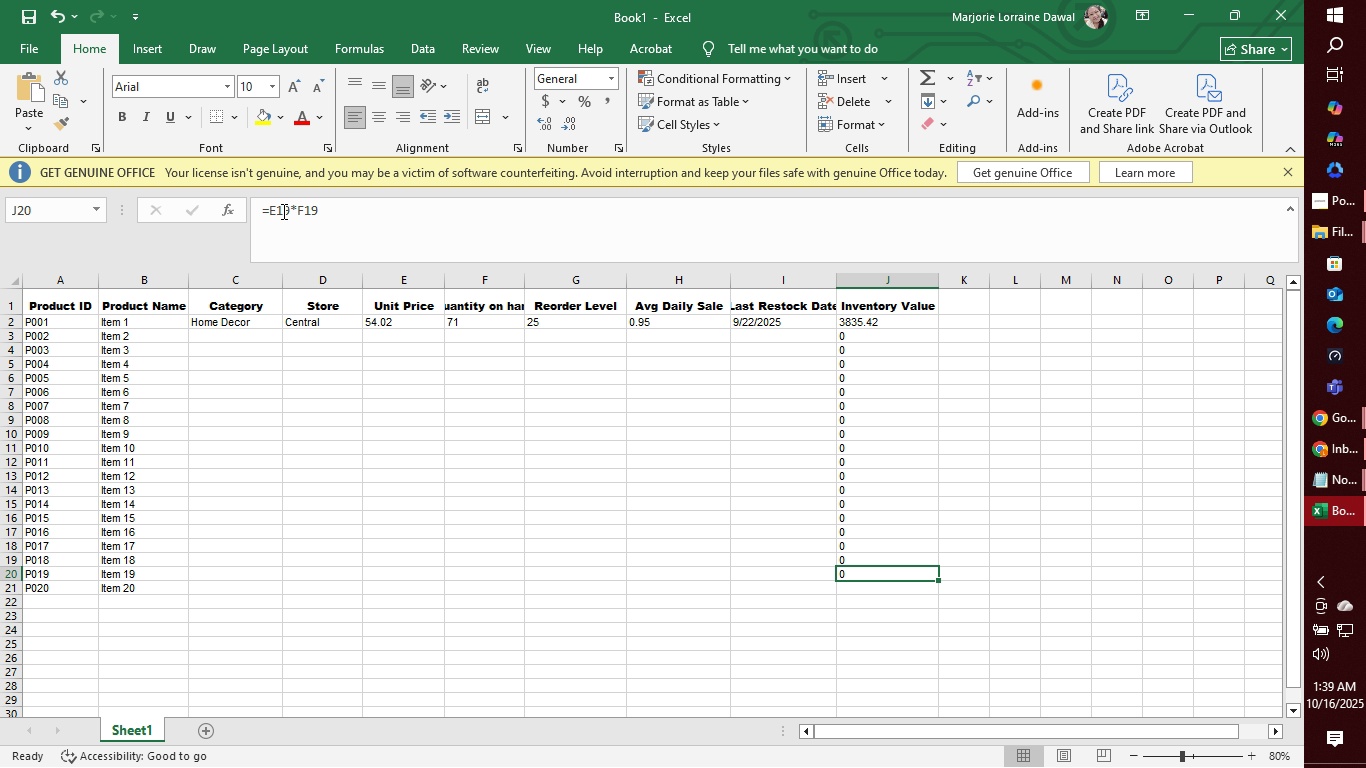 
key(ArrowDown)
 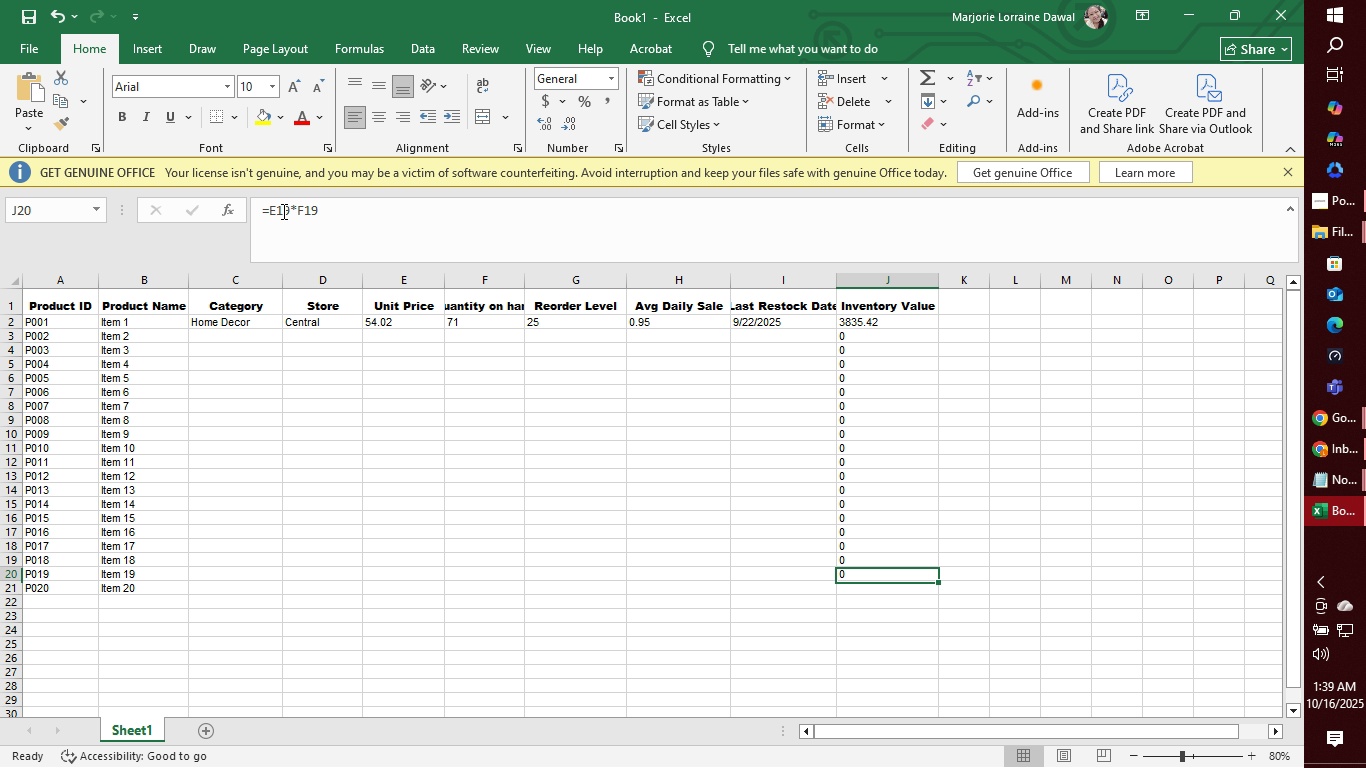 
key(ArrowUp)
 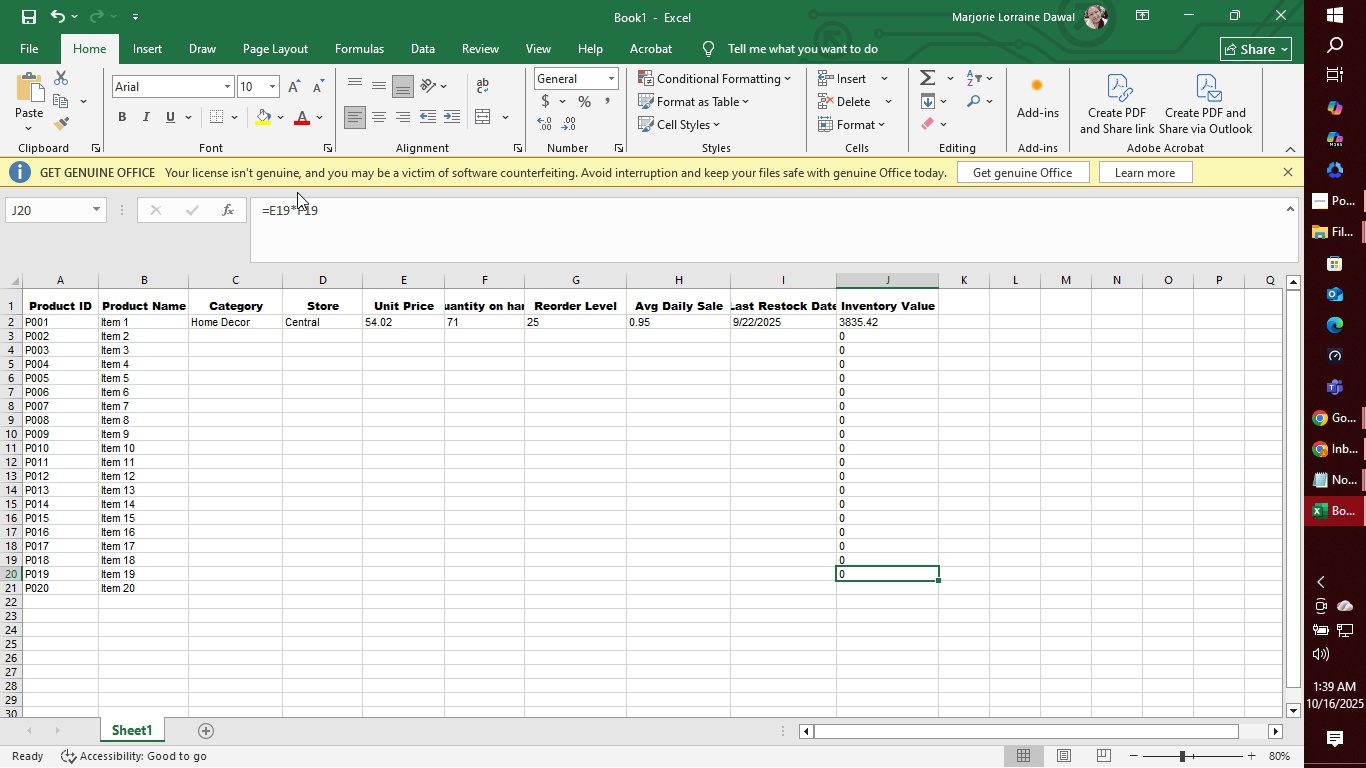 
left_click([285, 213])
 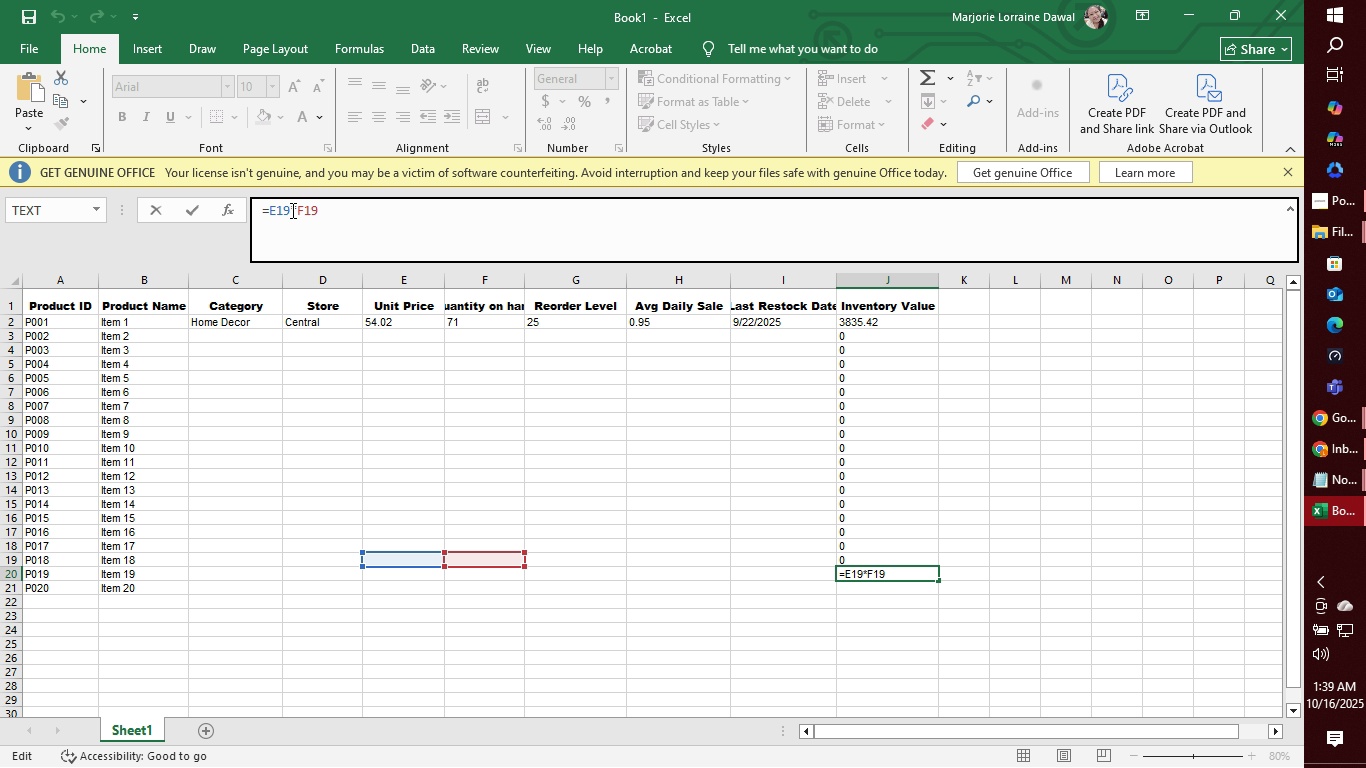 
left_click([291, 210])
 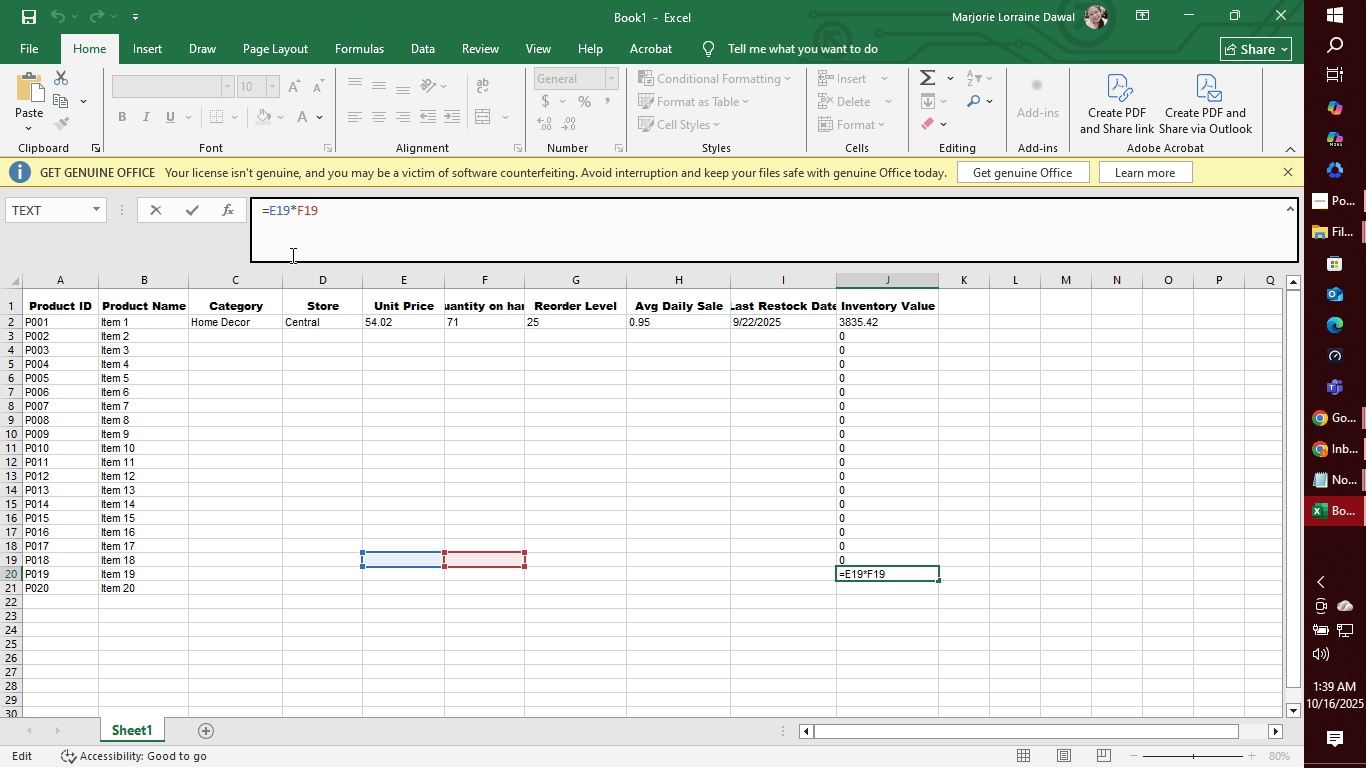 
key(Backspace)
key(Backspace)
type(20)
 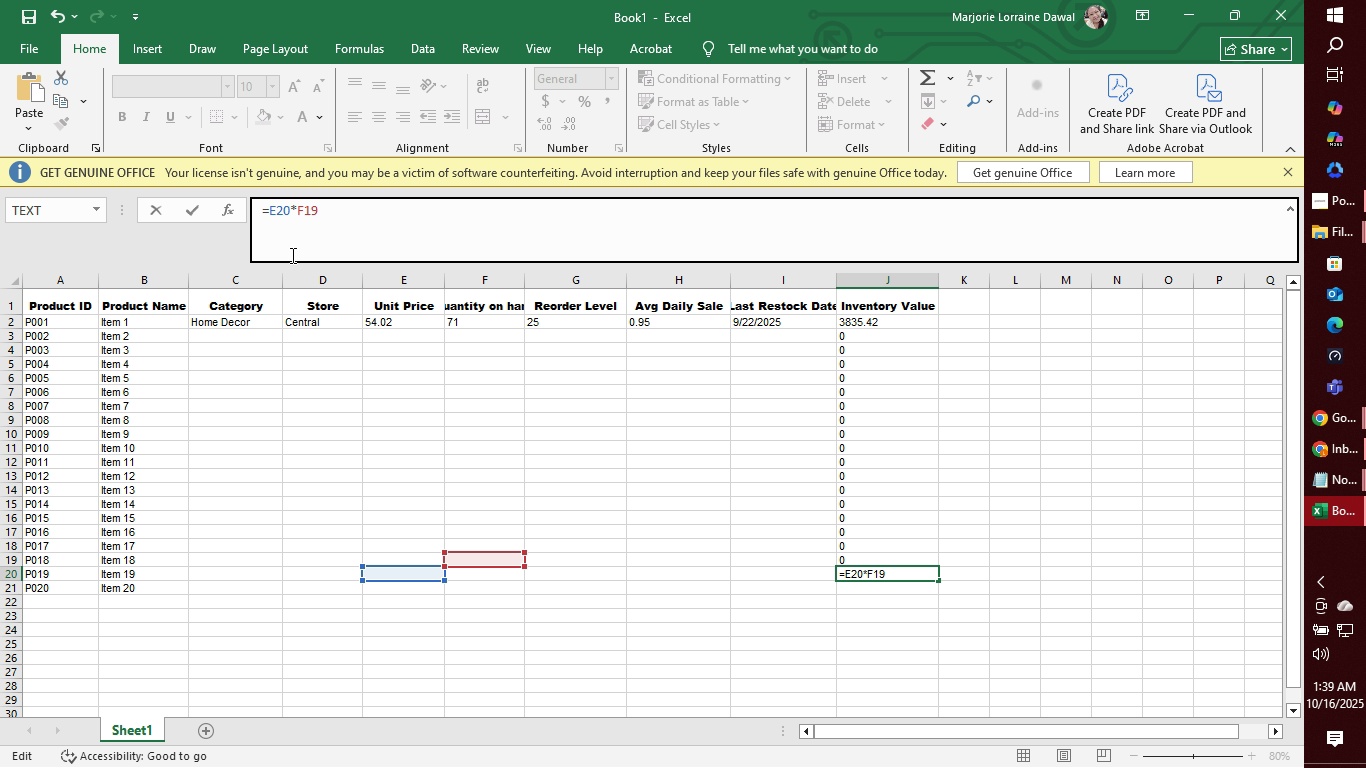 
key(ArrowRight)
 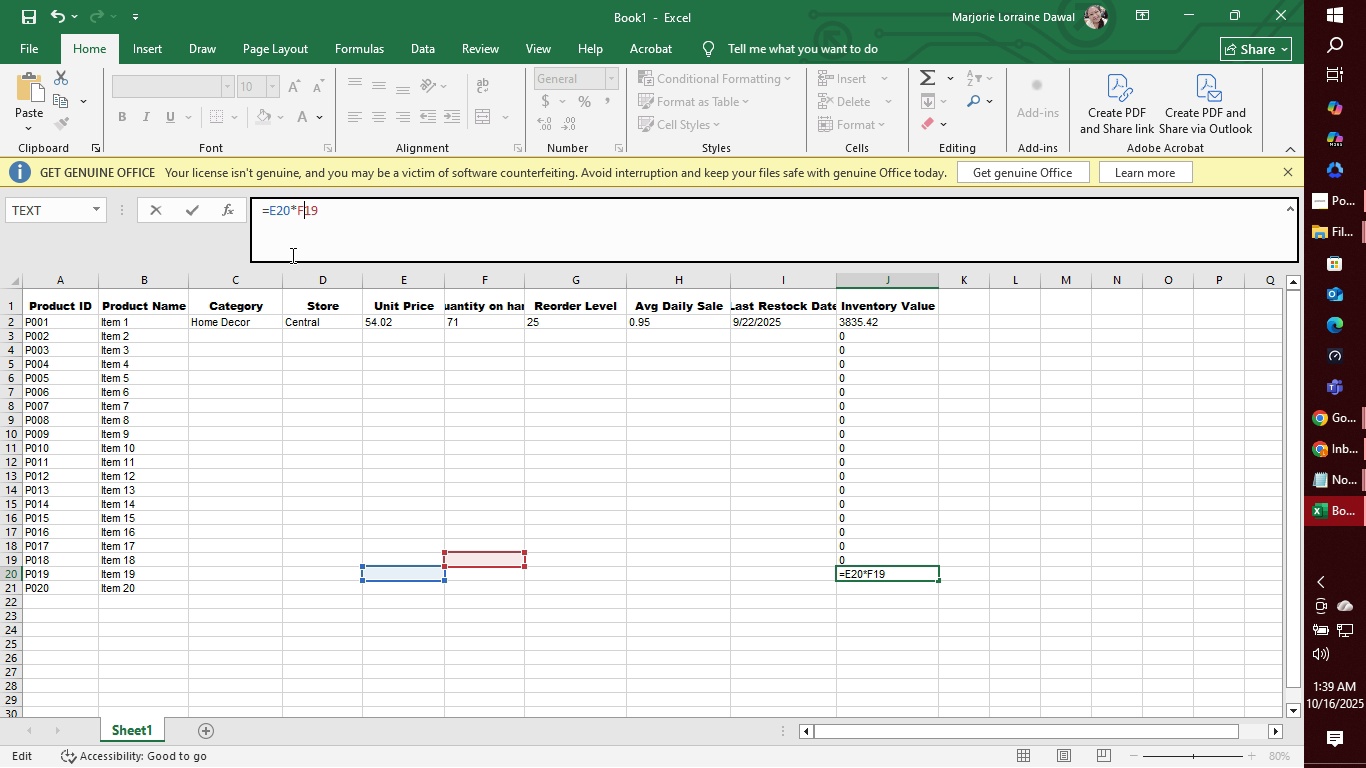 
key(ArrowRight)
 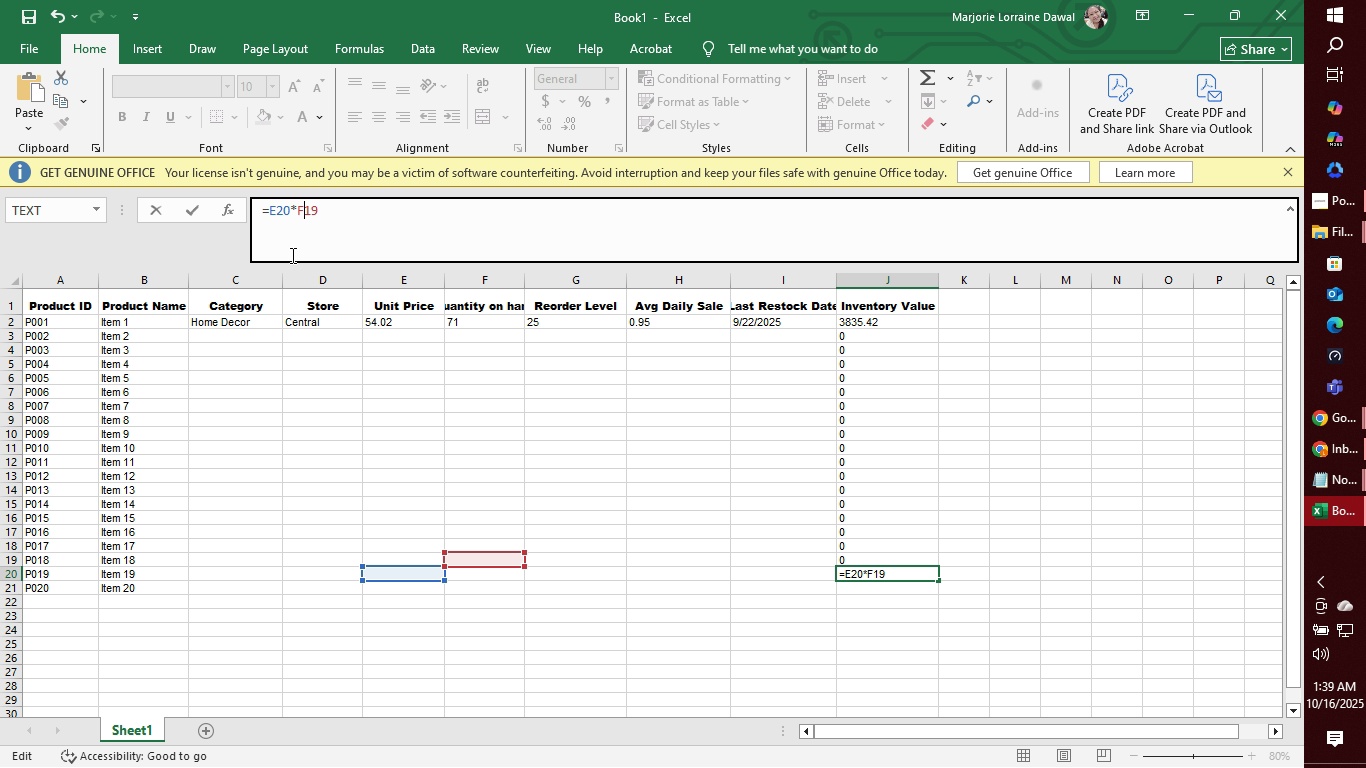 
key(ArrowRight)
 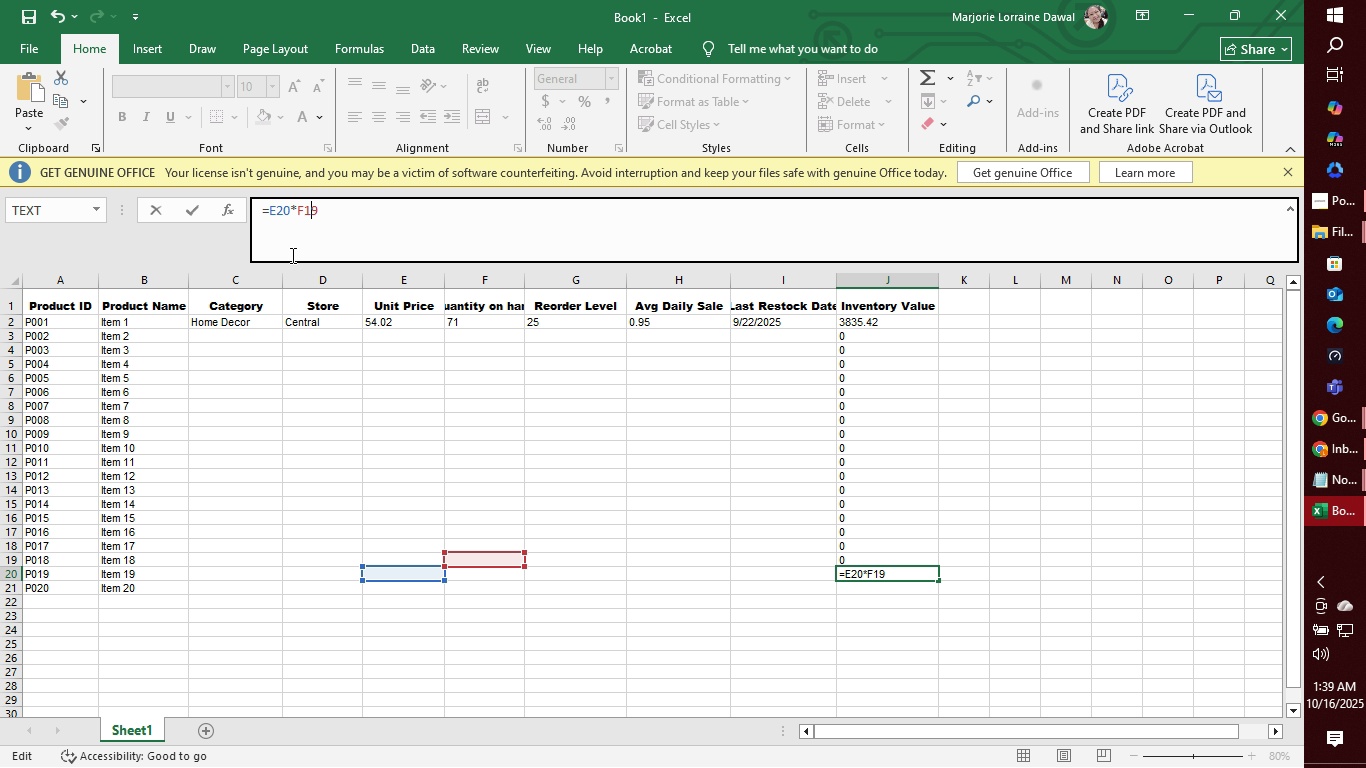 
key(ArrowRight)
 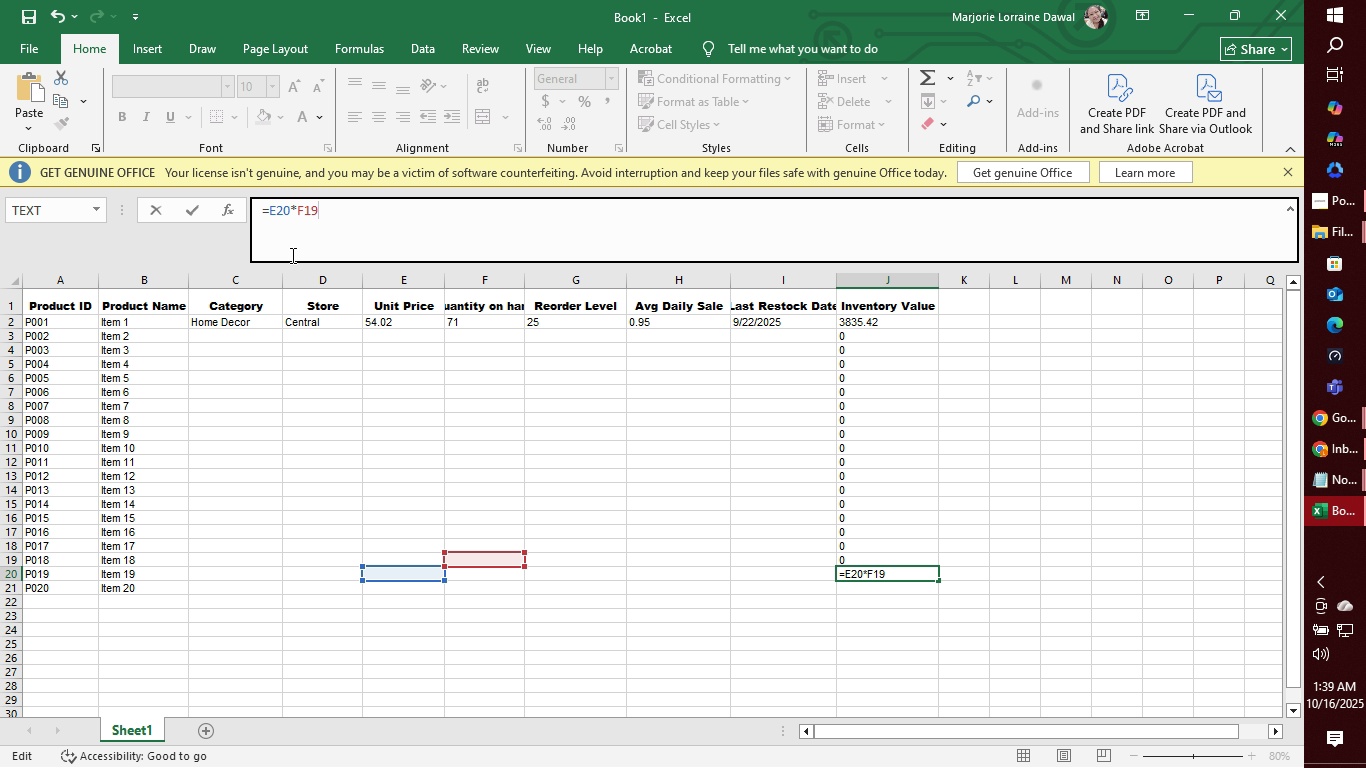 
key(Backspace)
key(Backspace)
type(20)
 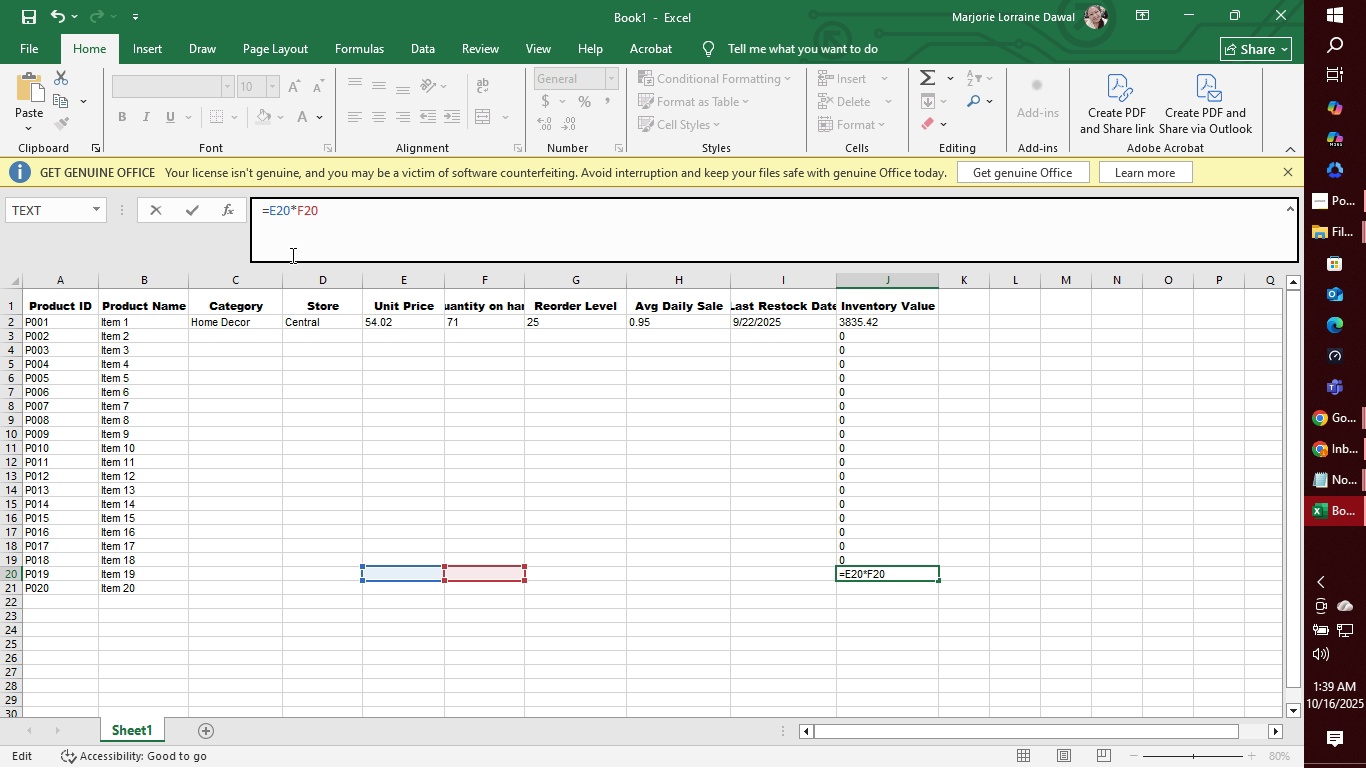 
key(Enter)
 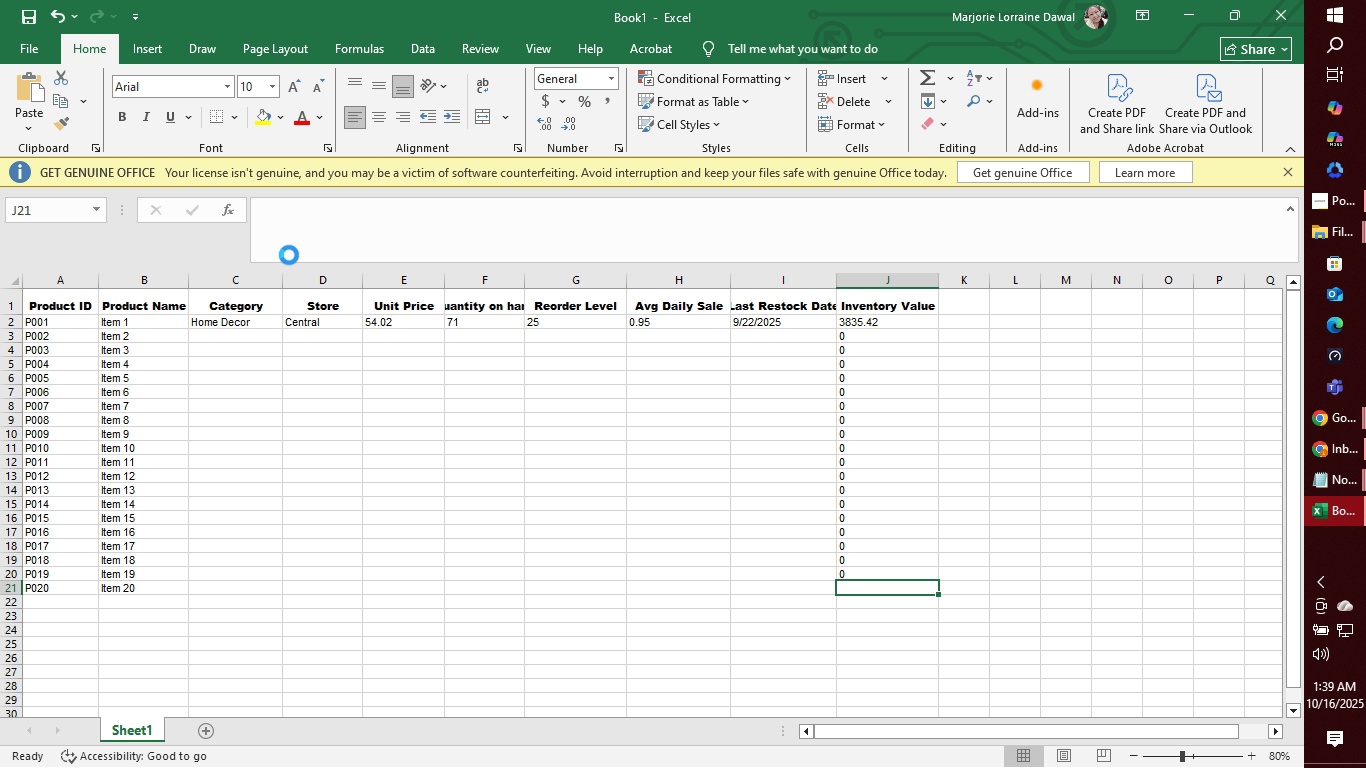 
key(Control+ControlLeft)
 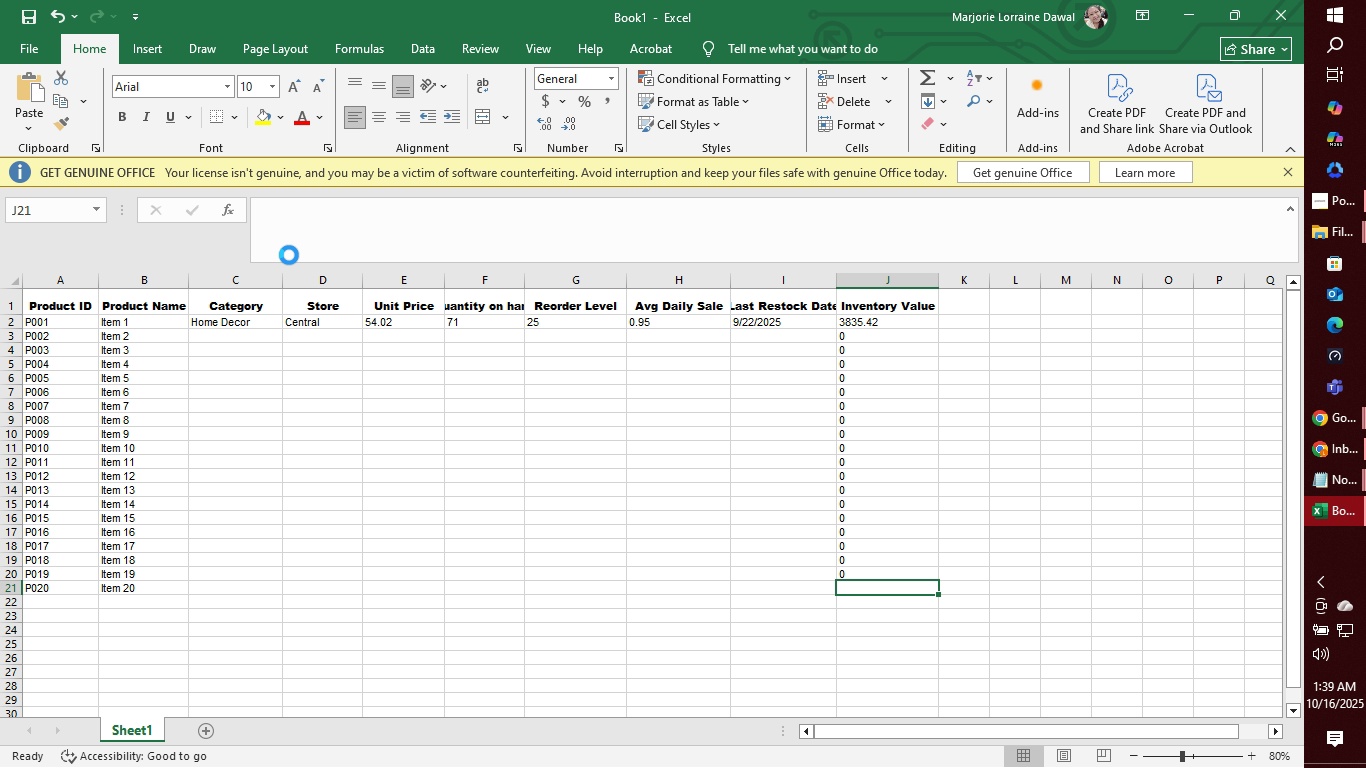 
key(Control+V)
 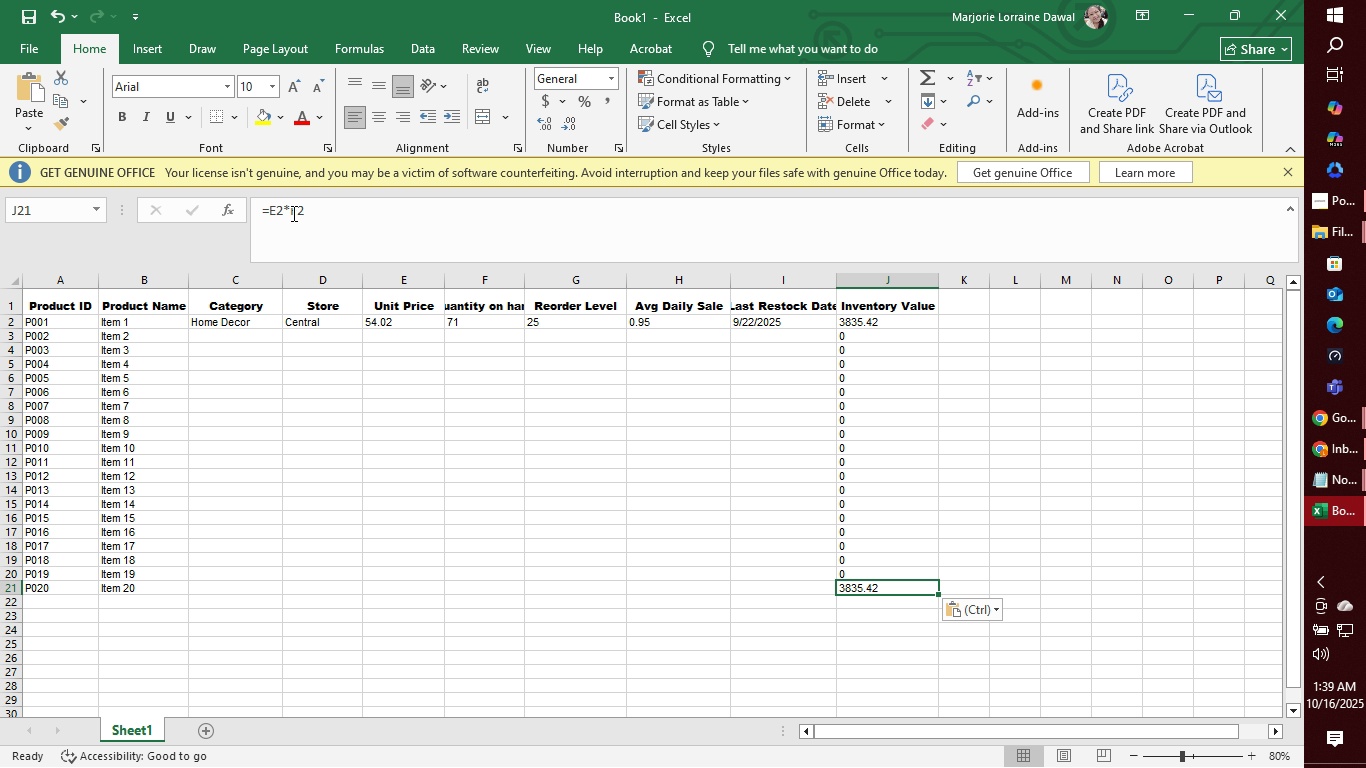 
left_click([283, 207])
 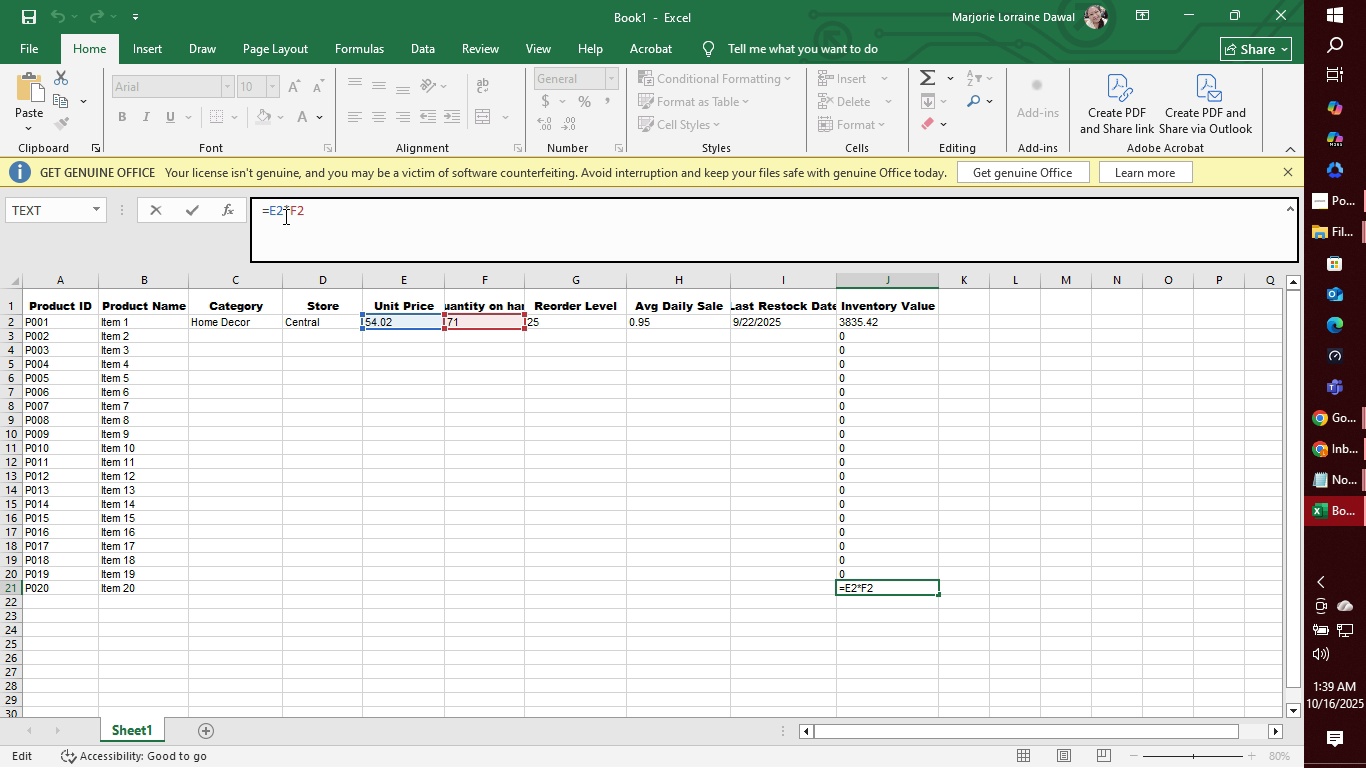 
key(1)
 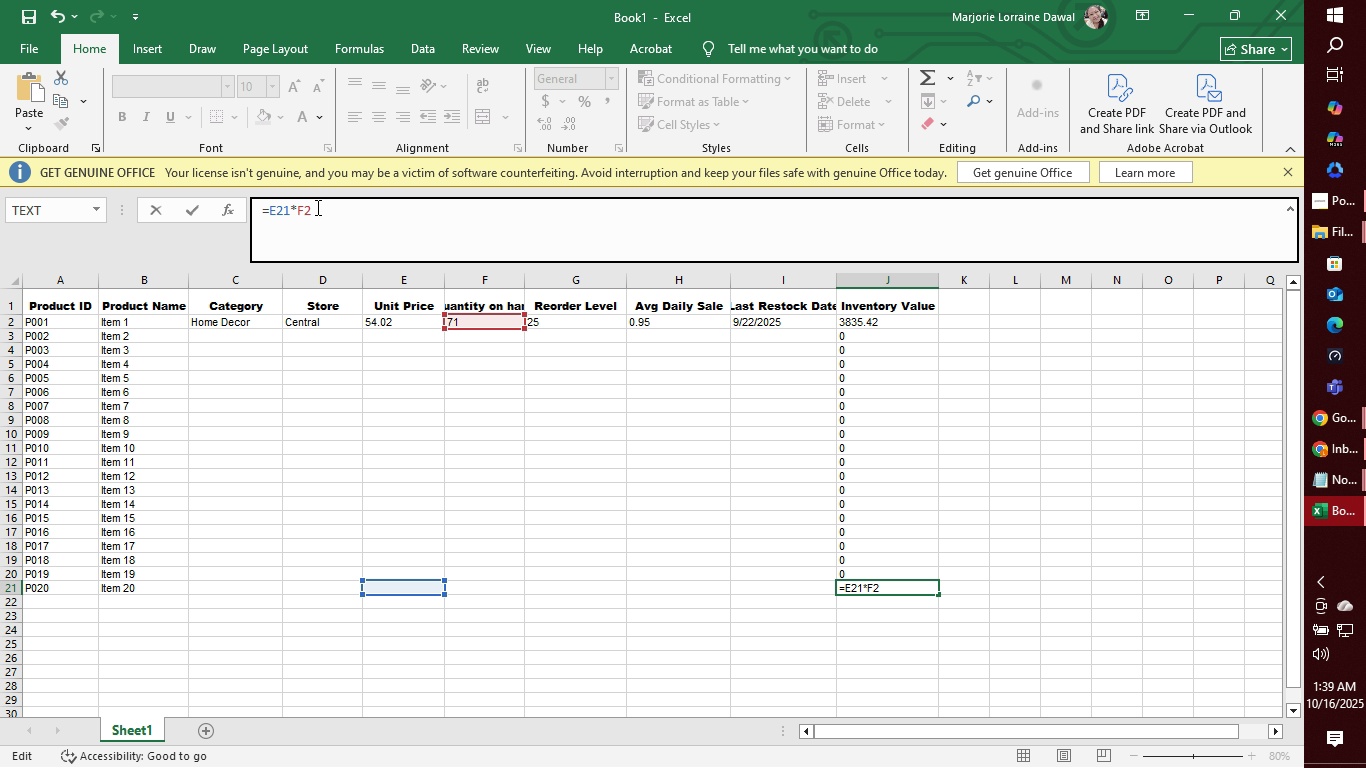 
left_click([316, 207])
 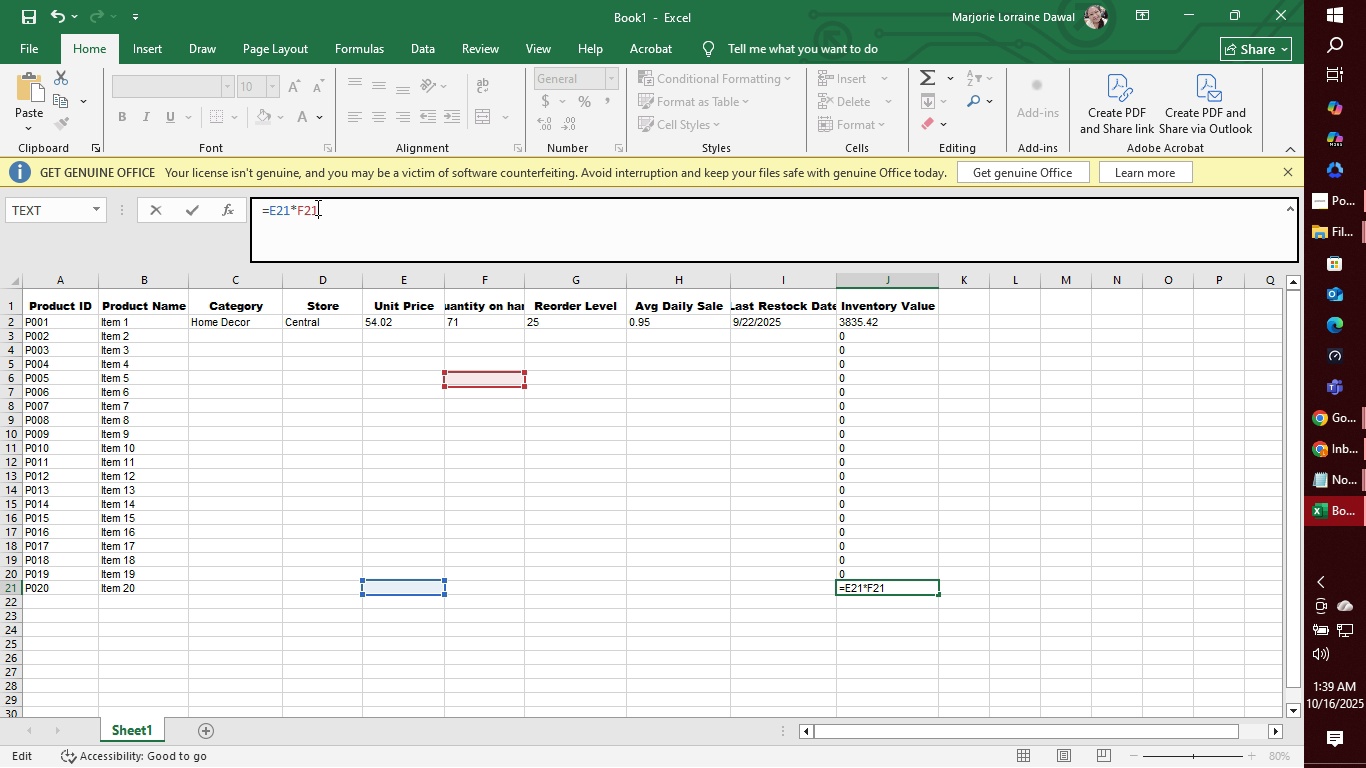 
key(1)
 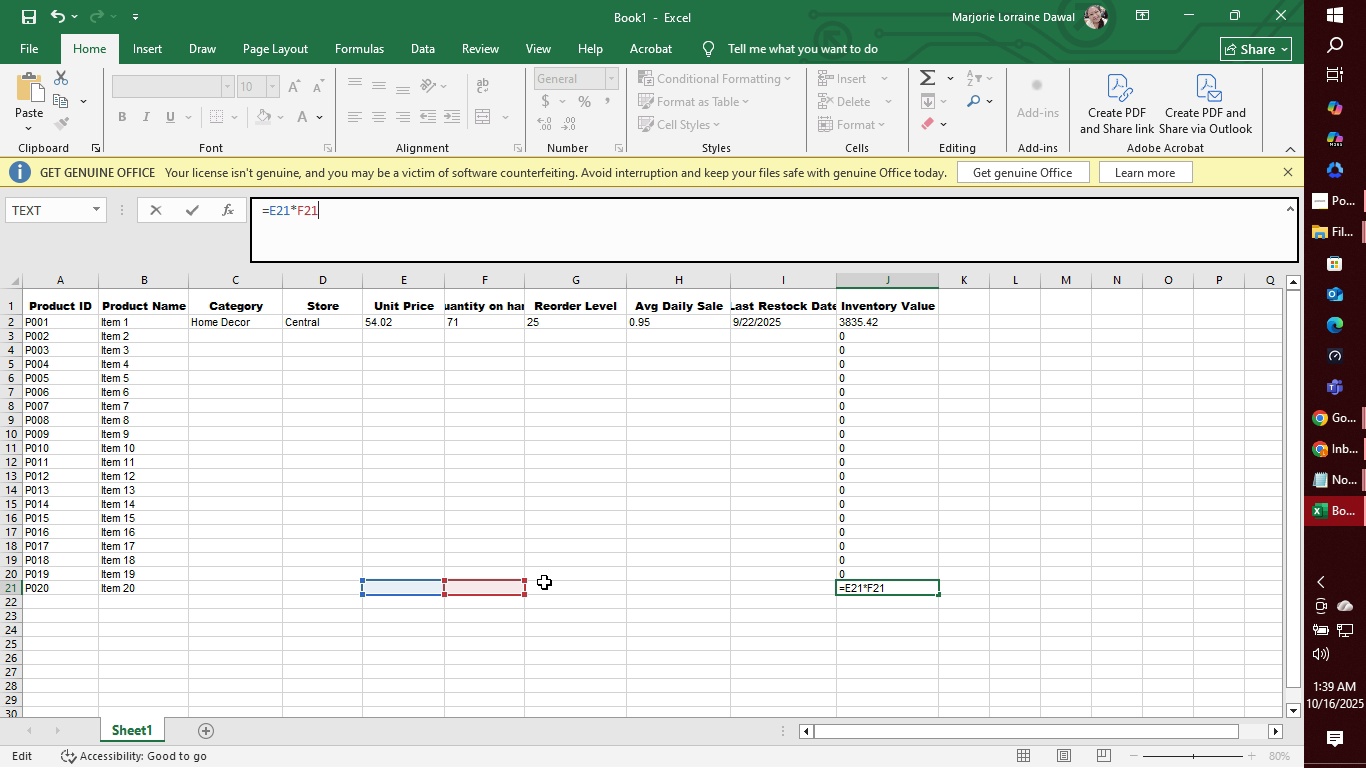 
key(Enter)
 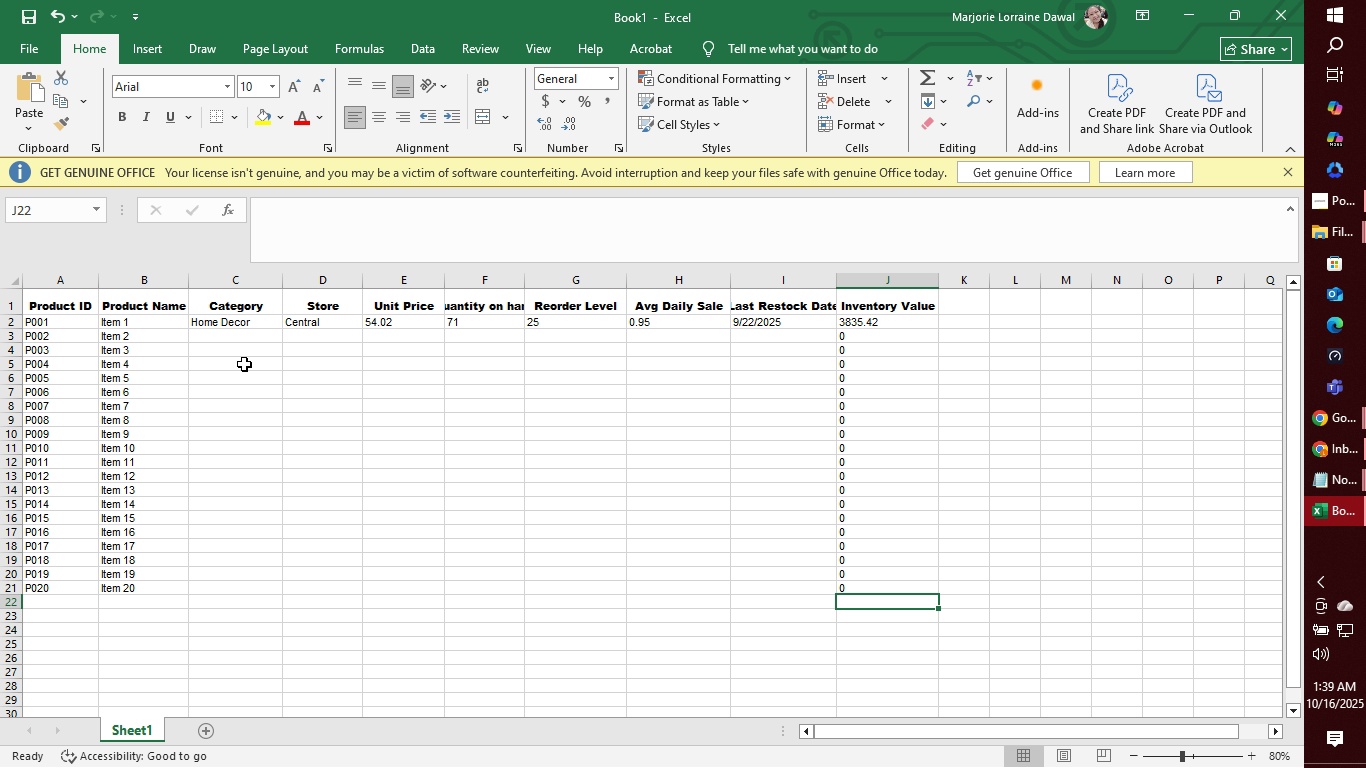 
double_click([249, 345])
 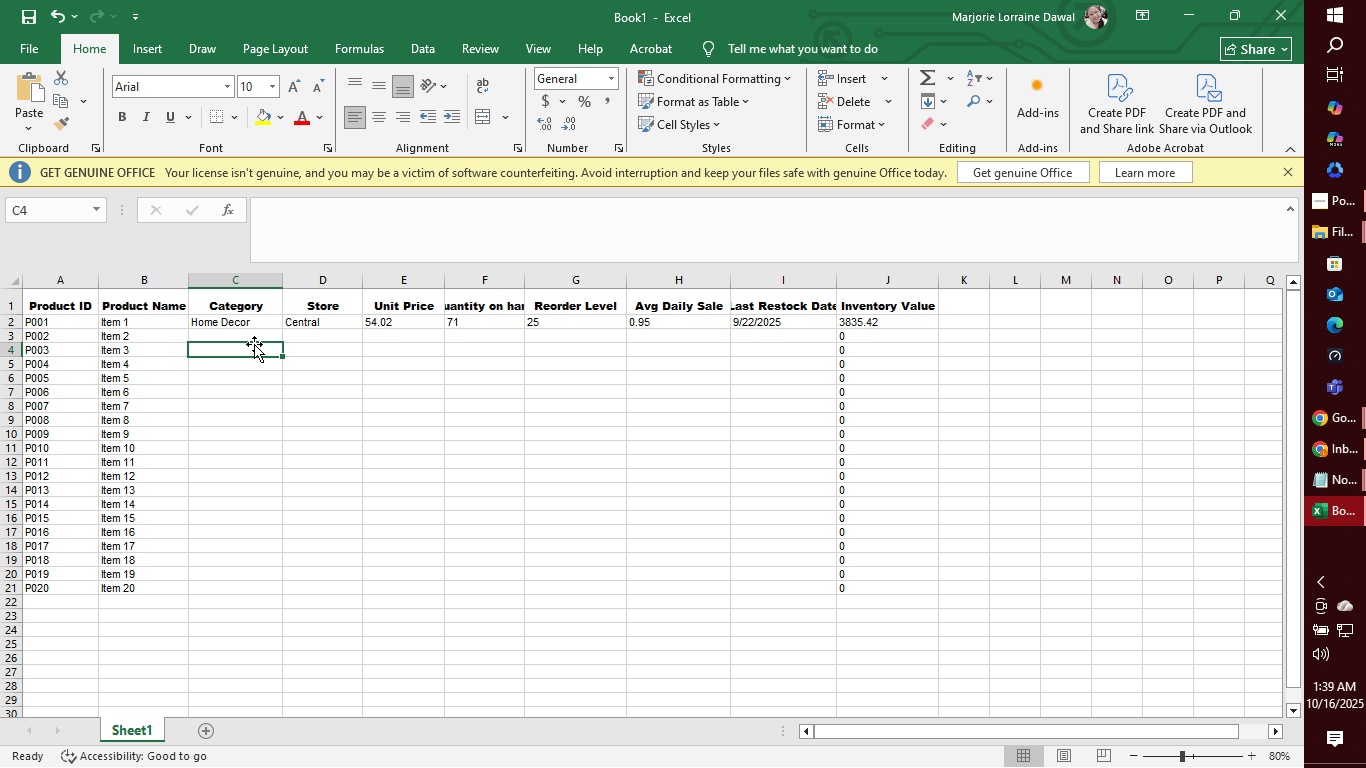 
wait(19.58)
 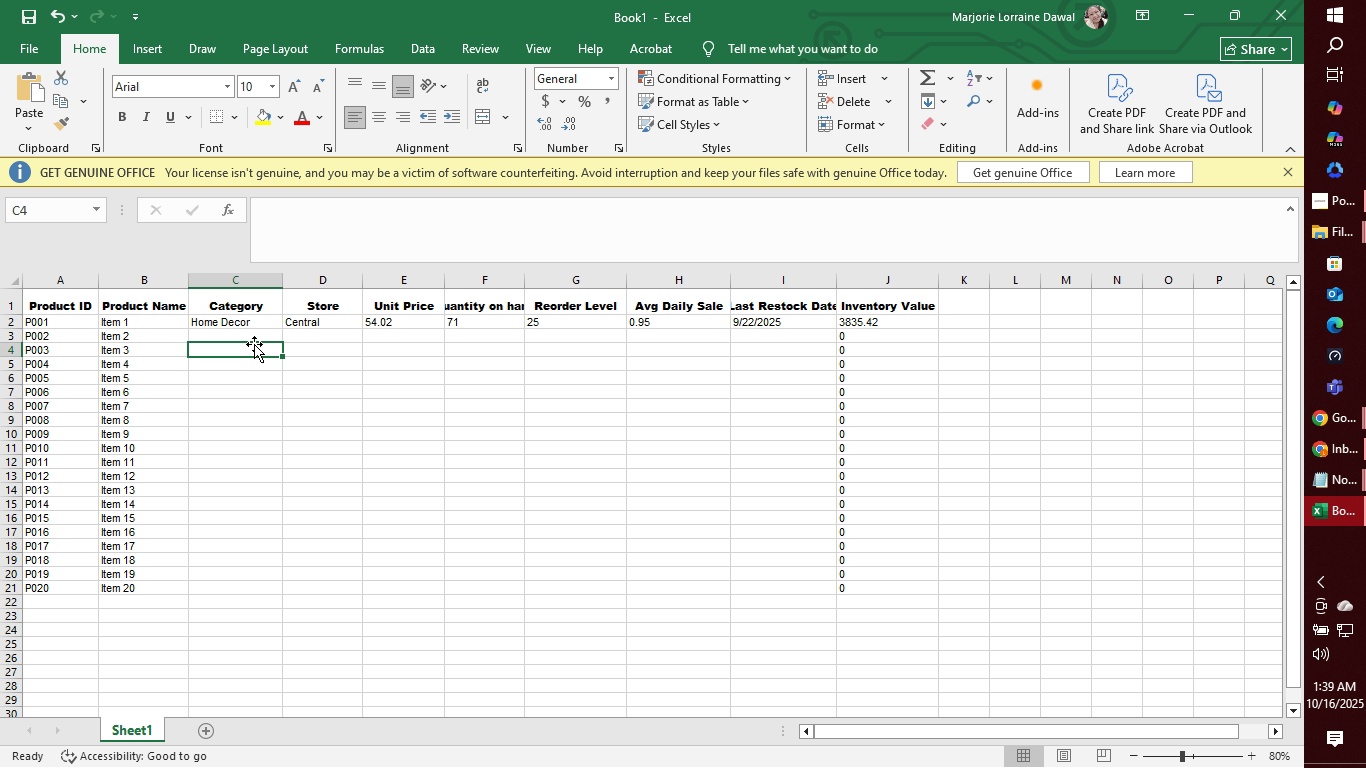 
left_click([256, 335])
 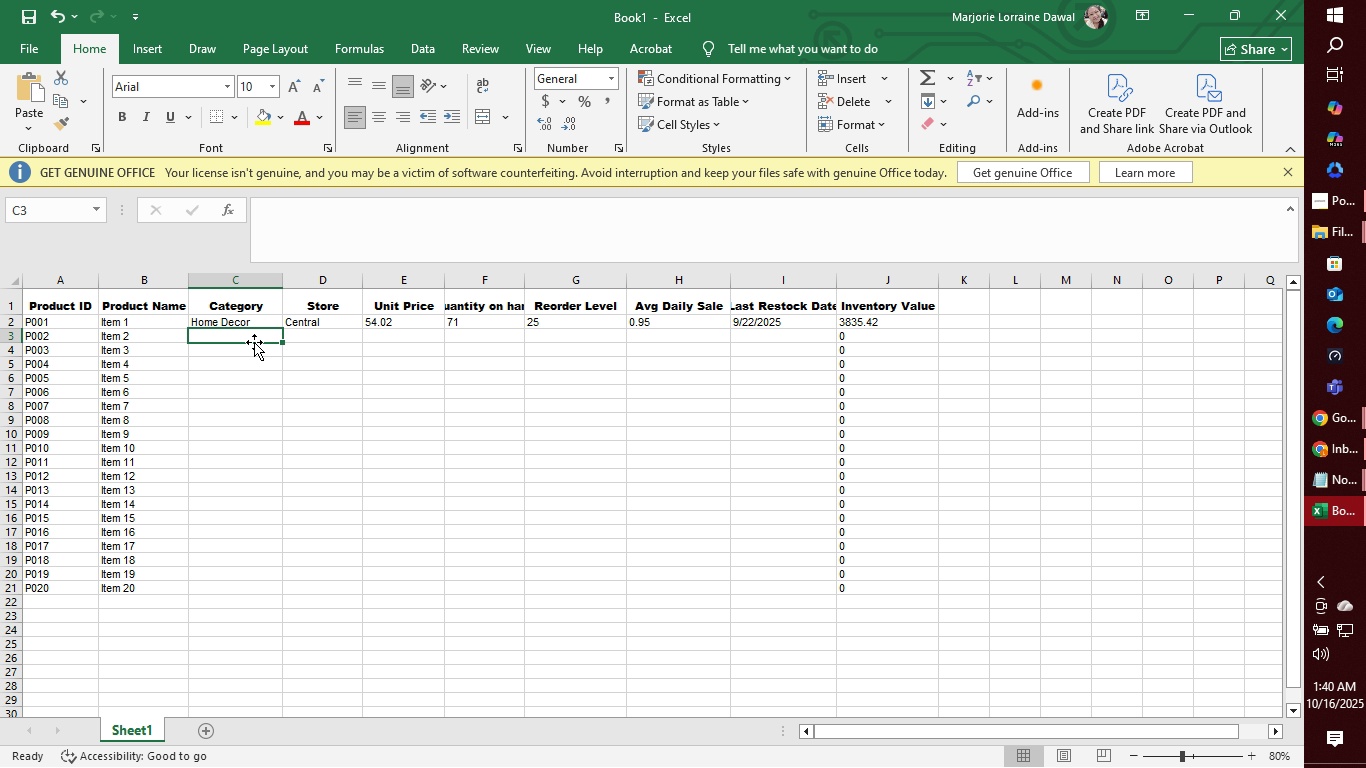 
wait(56.98)
 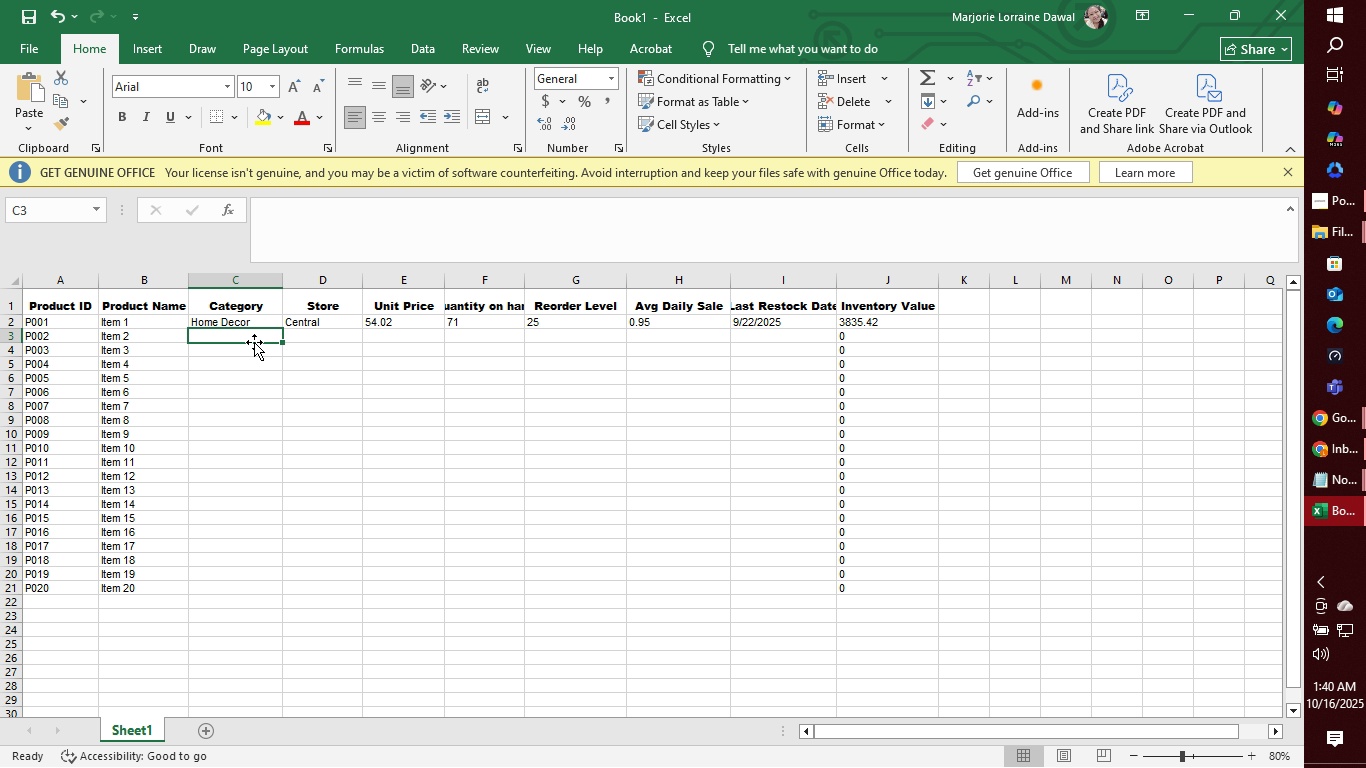 
left_click([233, 331])
 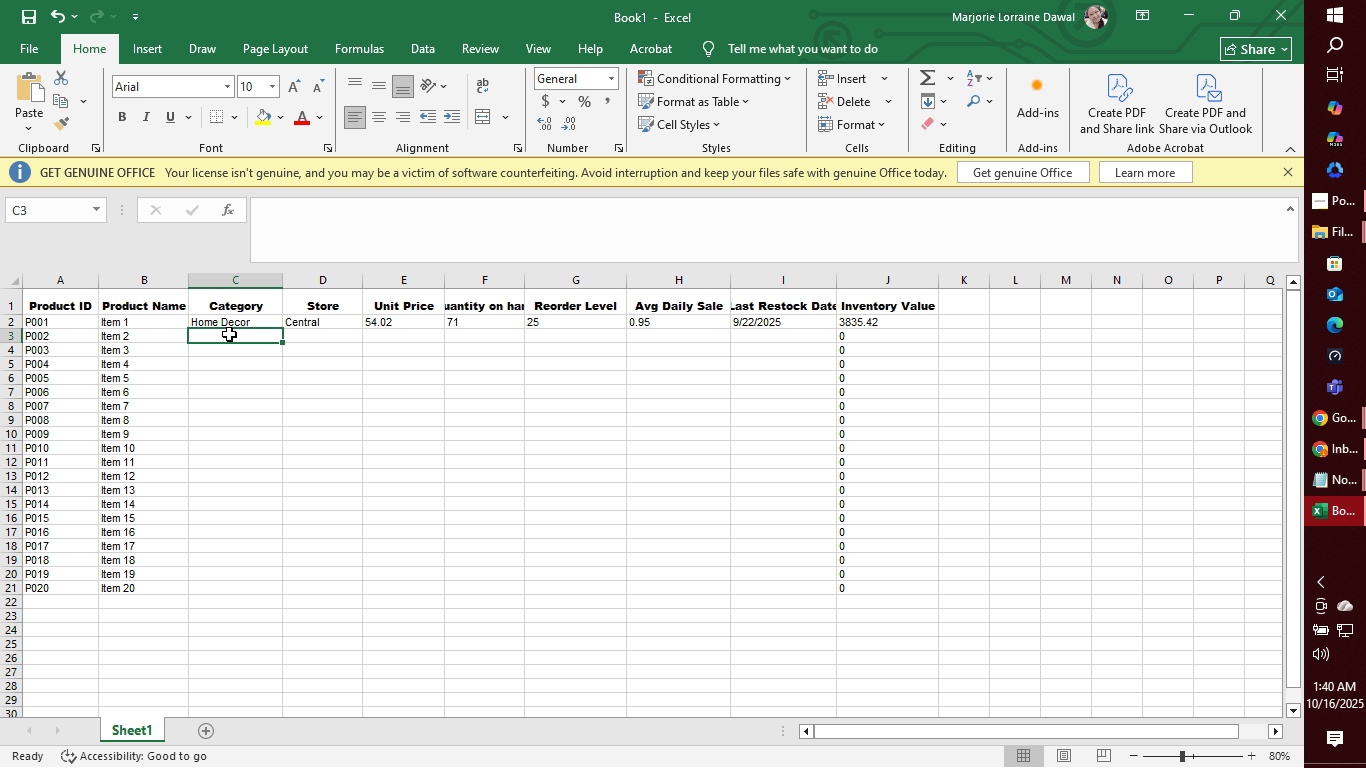 
type(Fotw)
key(Backspace)
type(ea)
key(Backspace)
key(Backspace)
key(Backspace)
type(otwear)
key(Tab)
type(South)
key(Tab)
 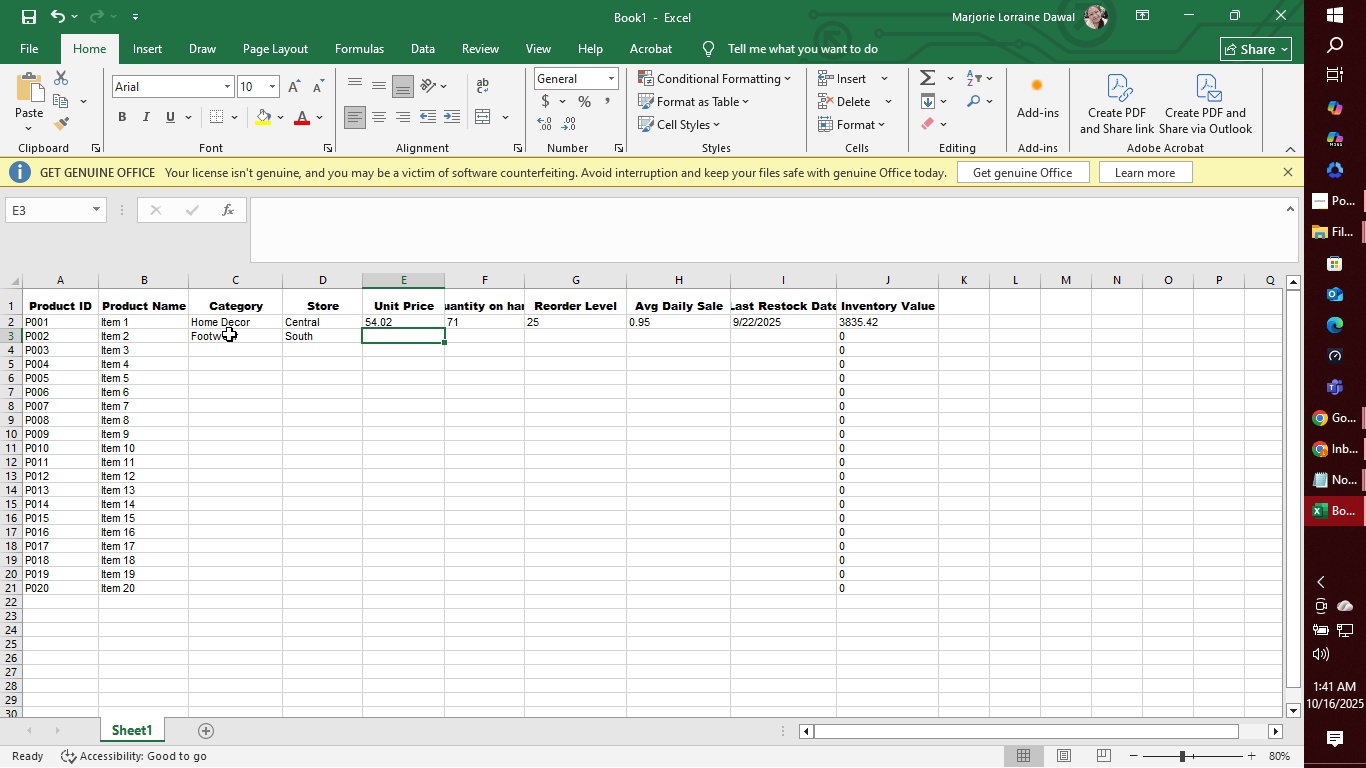 
type(217.88)
key(Tab)
type(99)
key(Tab)
 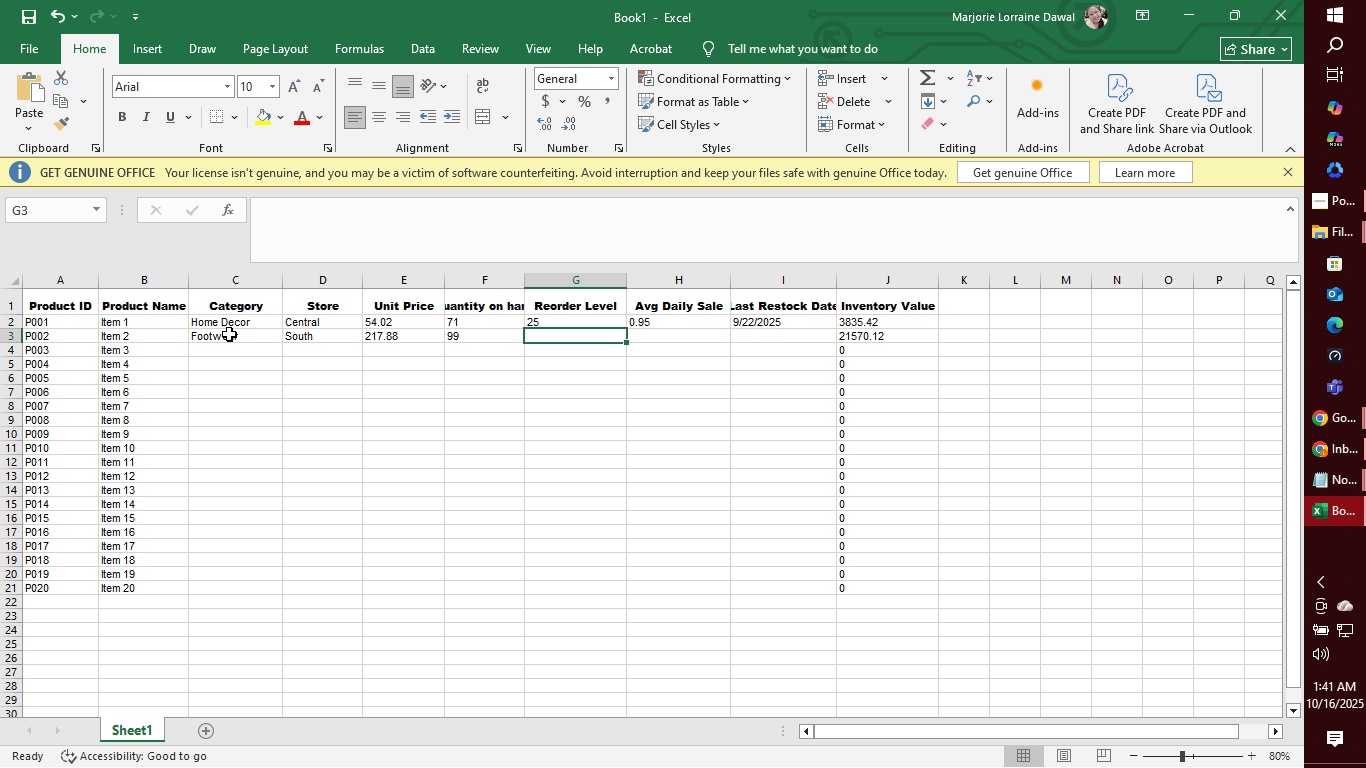 
type(28)
key(Tab)
type(3.32)
key(Tab)
type(8/19/2025)
 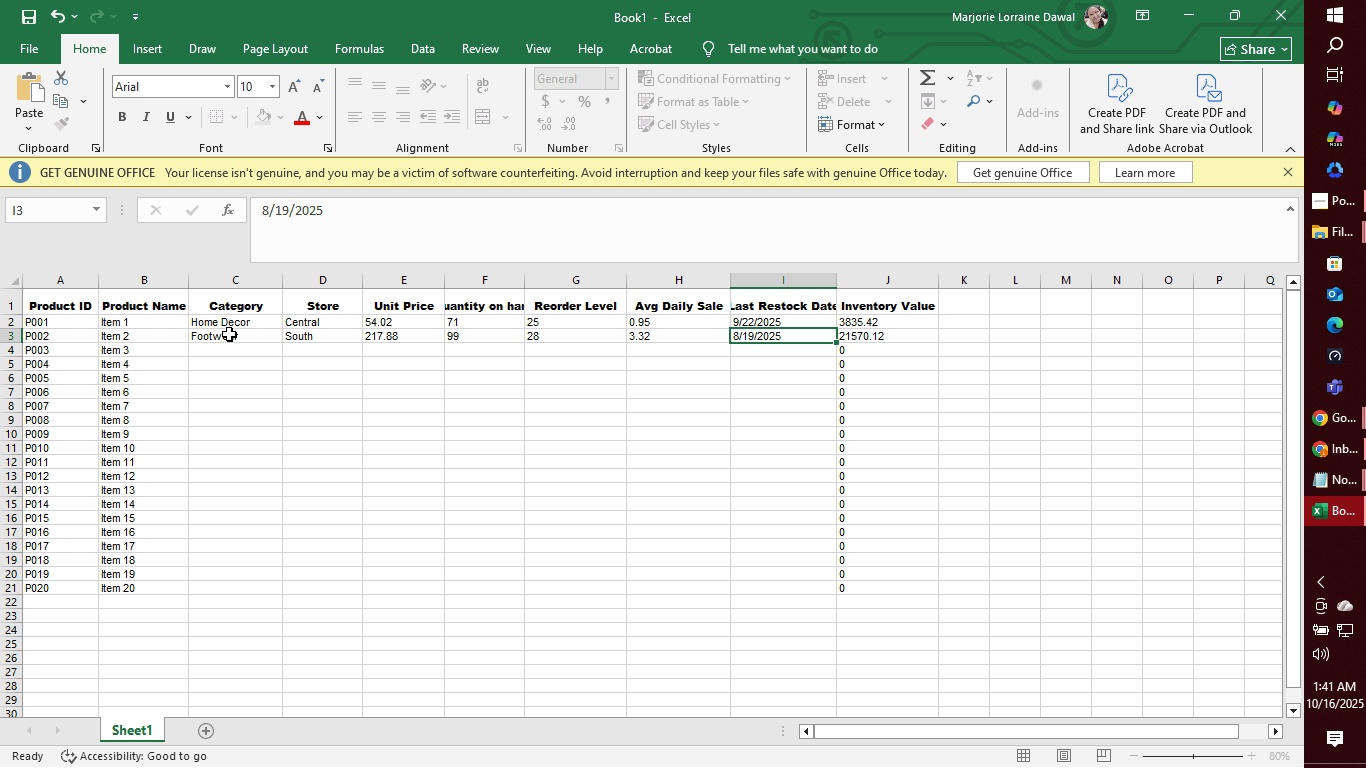 
key(Enter)
 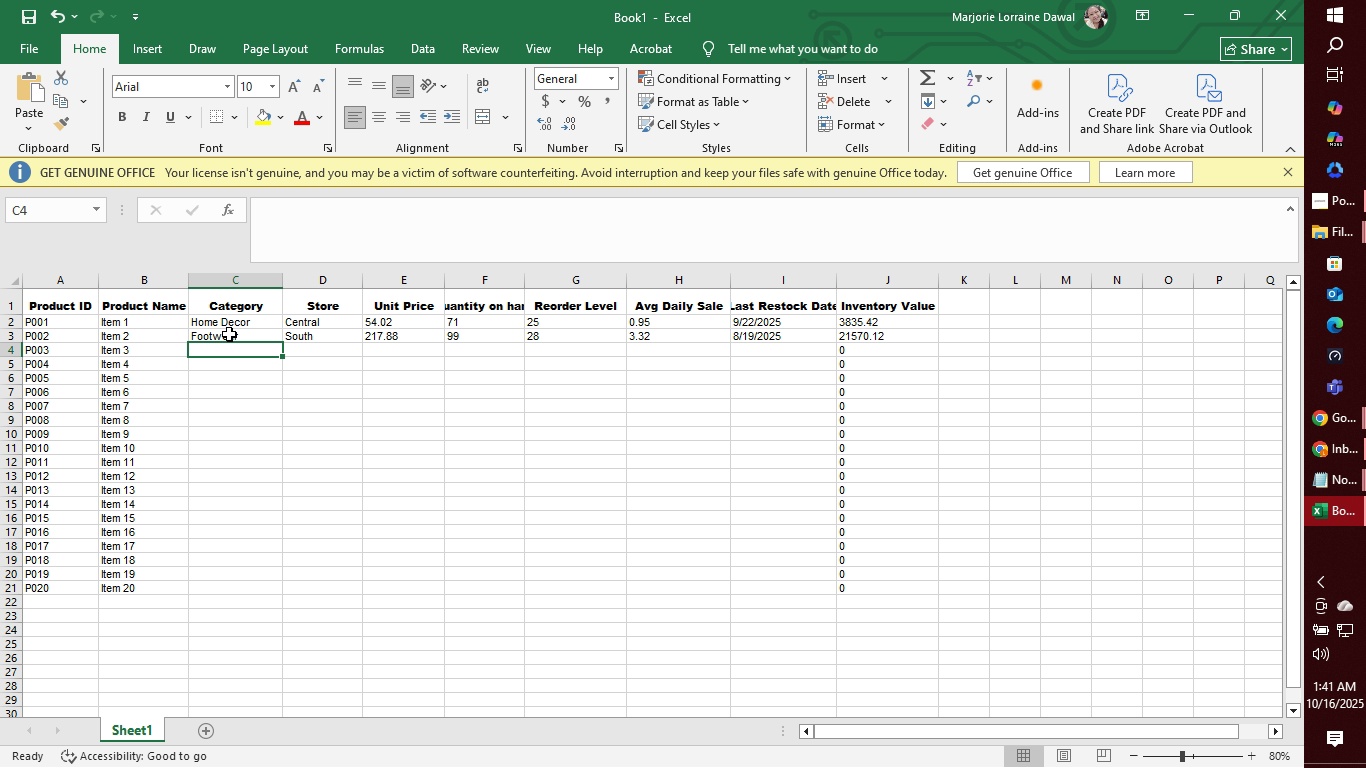 
hold_key(key=CapsLock, duration=0.49)
 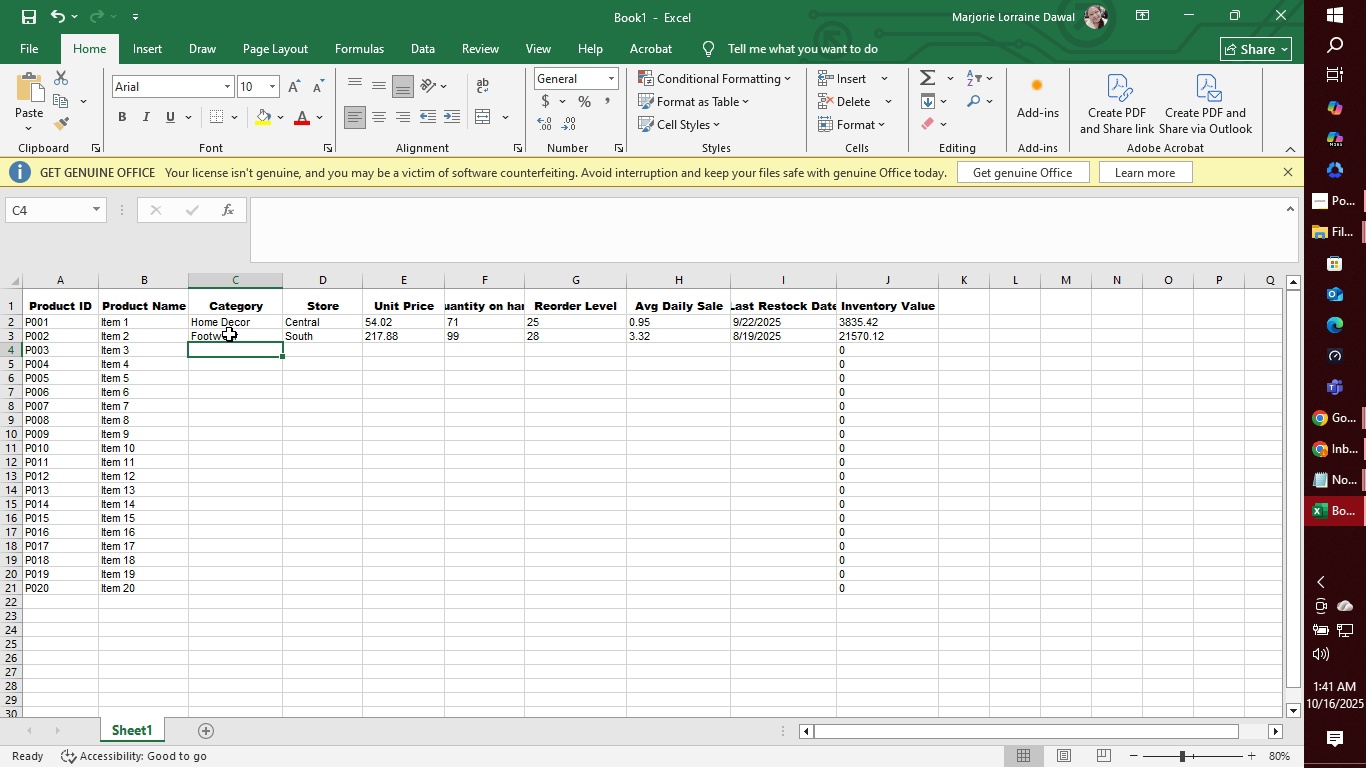 
type(Accessories)
 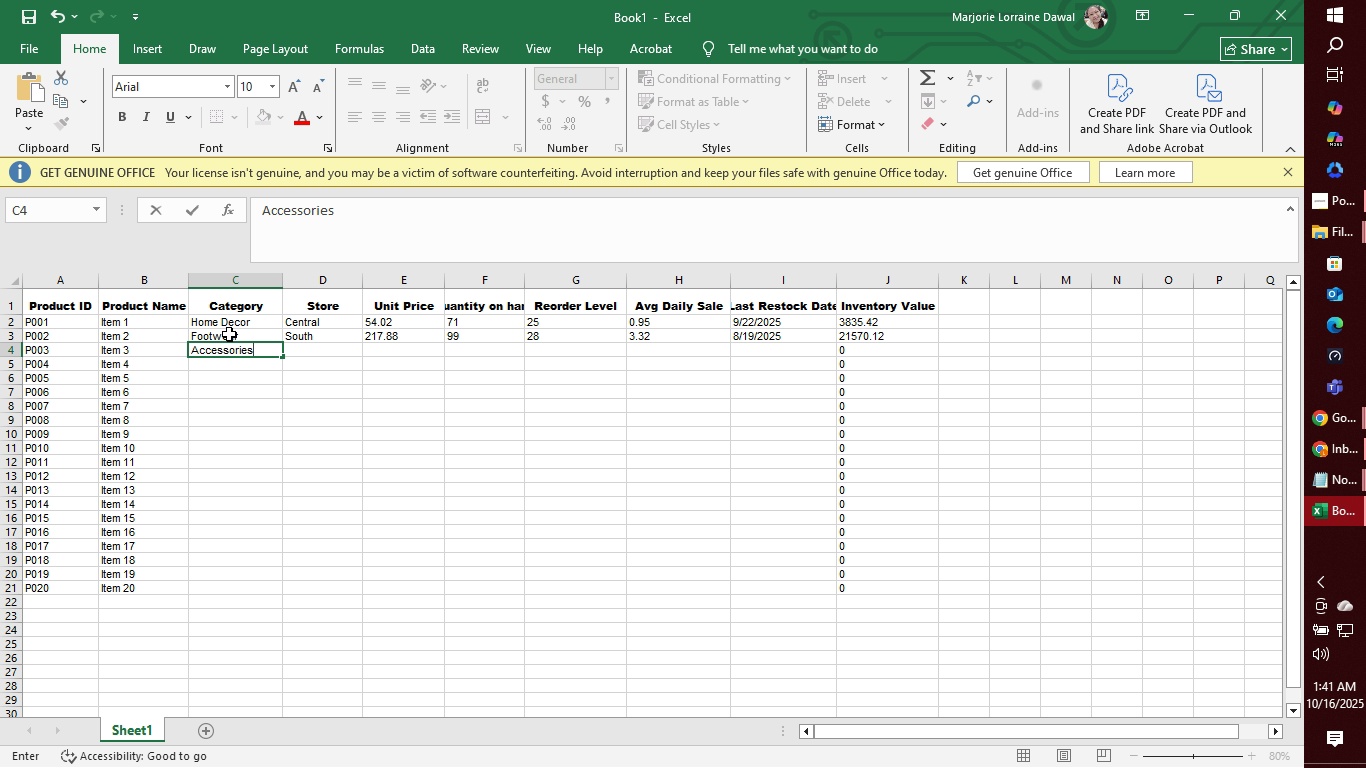 
key(Tab)
type(Nrth)
key(Backspace)
key(Backspace)
key(Backspace)
type(orth)
key(Tab)
 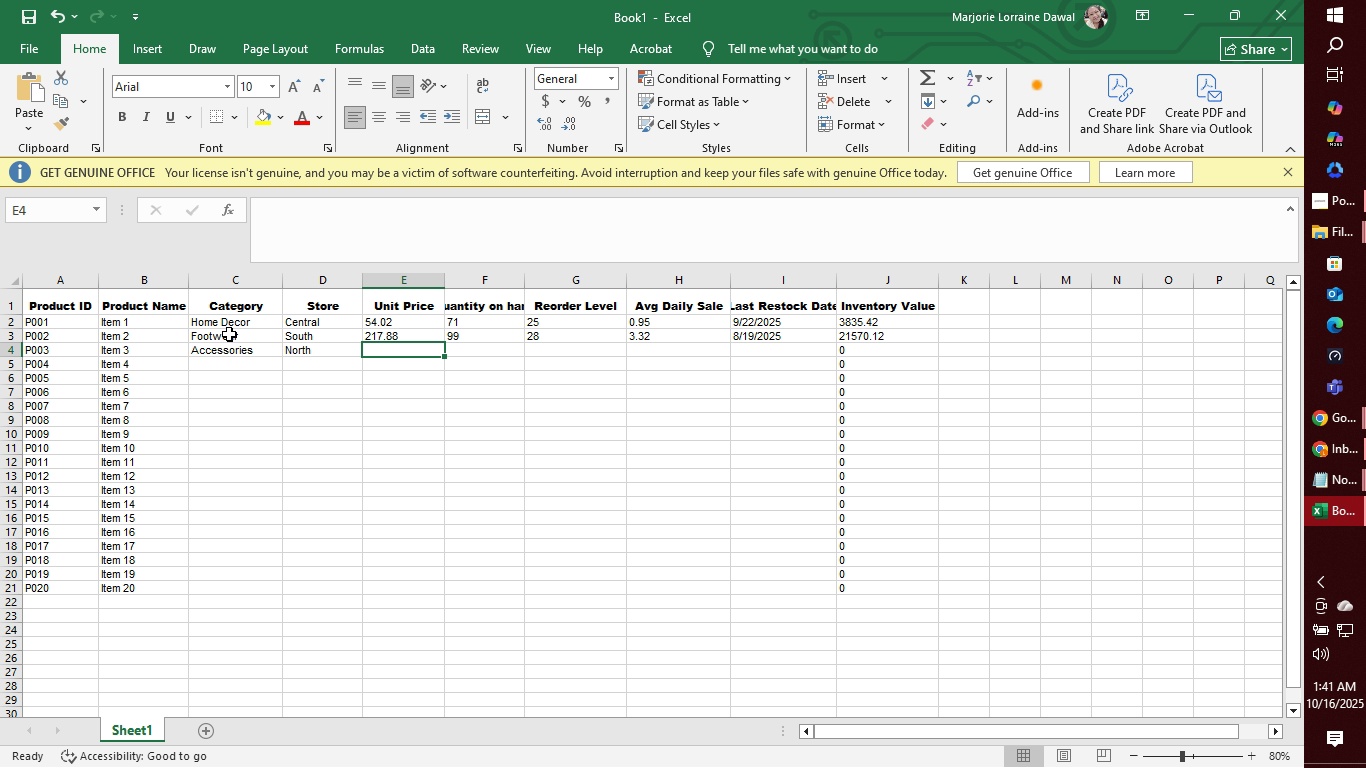 
wait(5.26)
 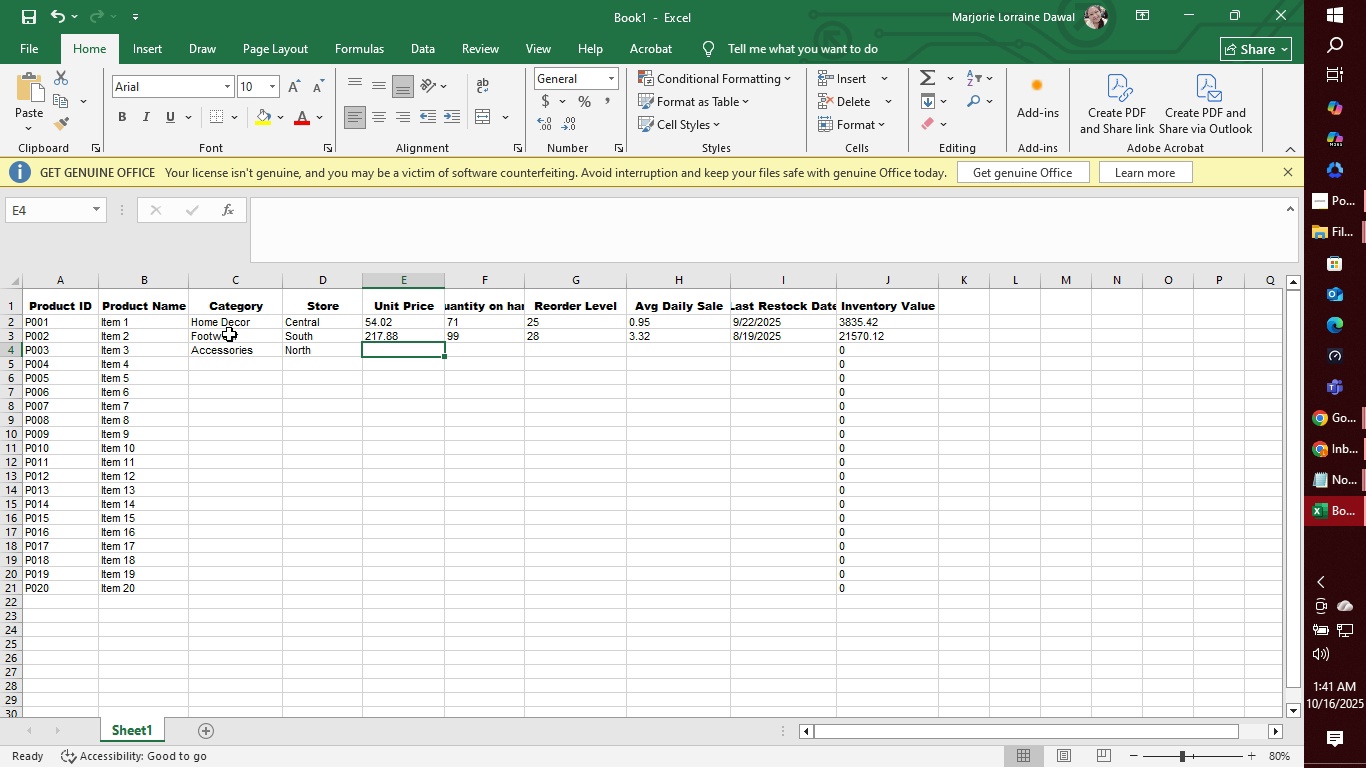 
type(60,)
key(Backspace)
type(.96)
key(Tab)
 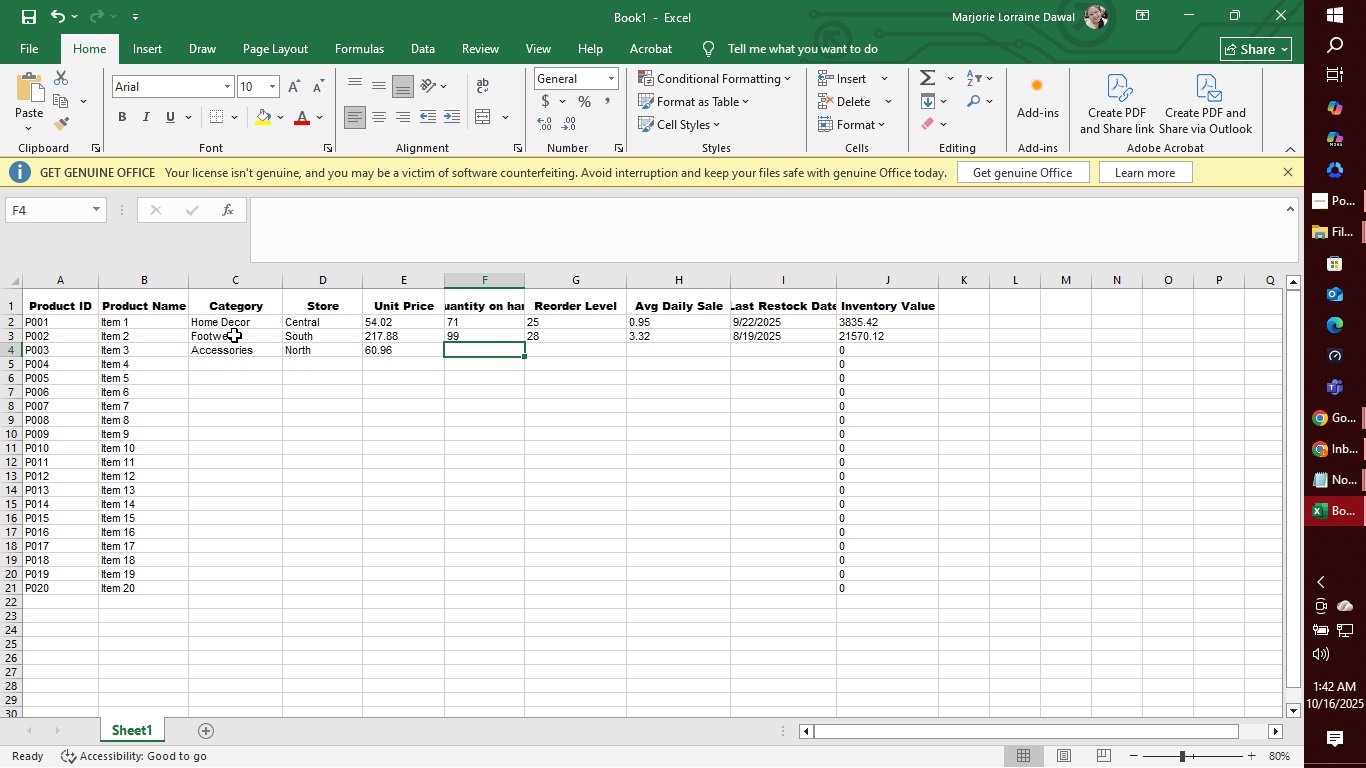 
wait(12.69)
 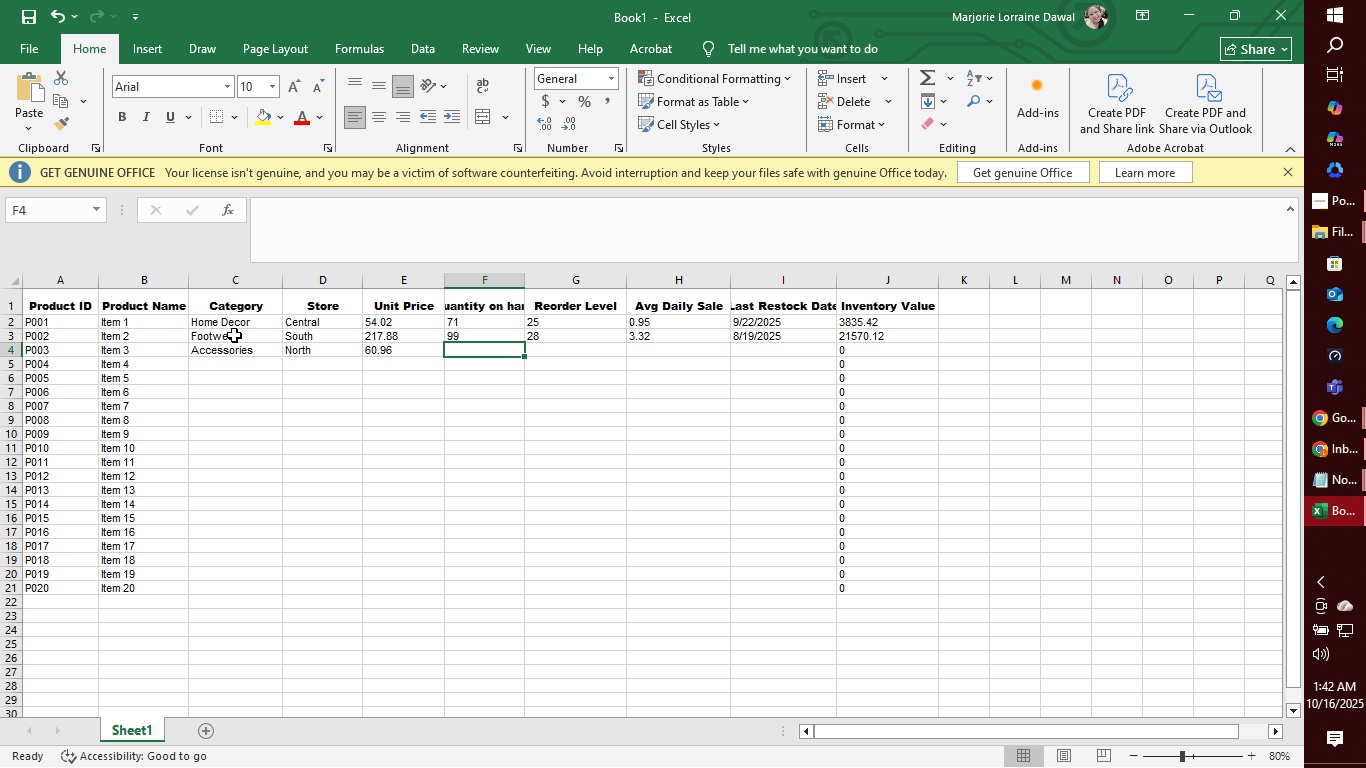 
type(63)
 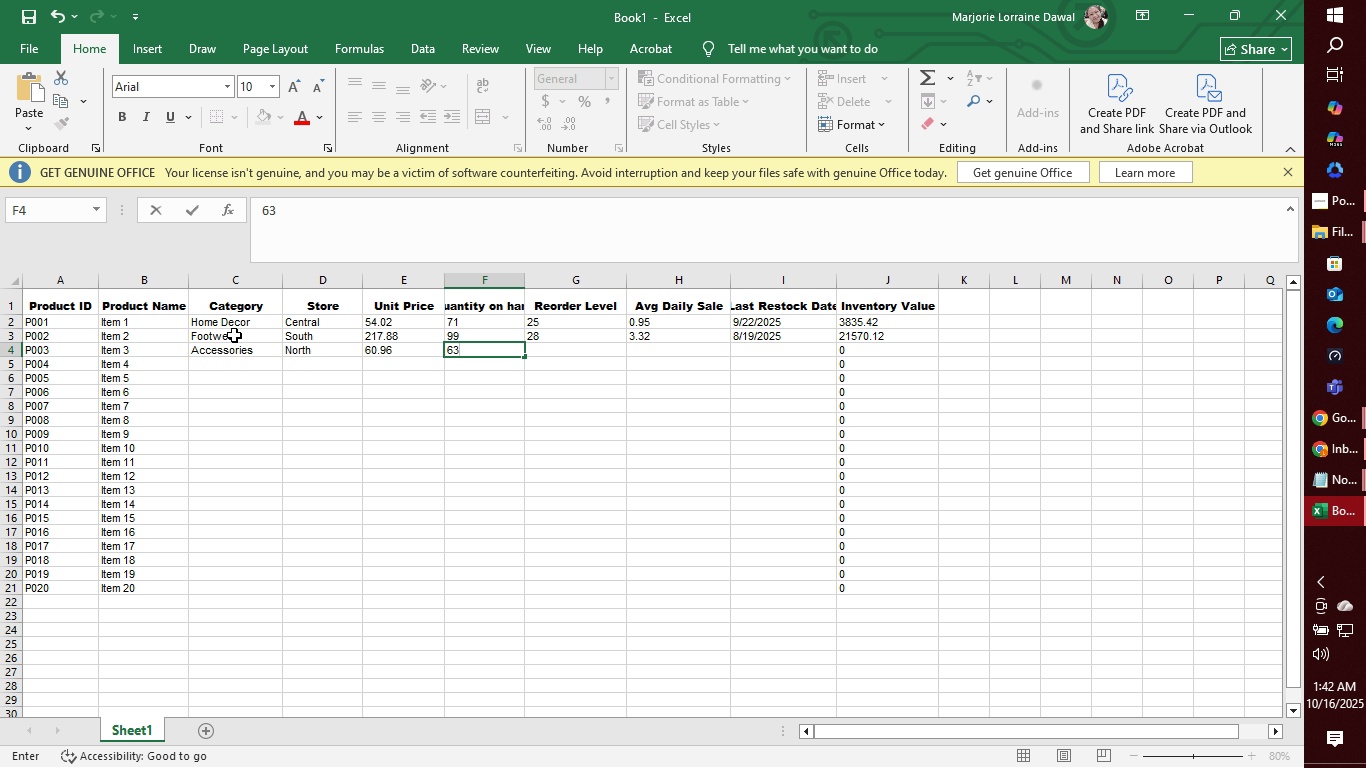 
key(Enter)
 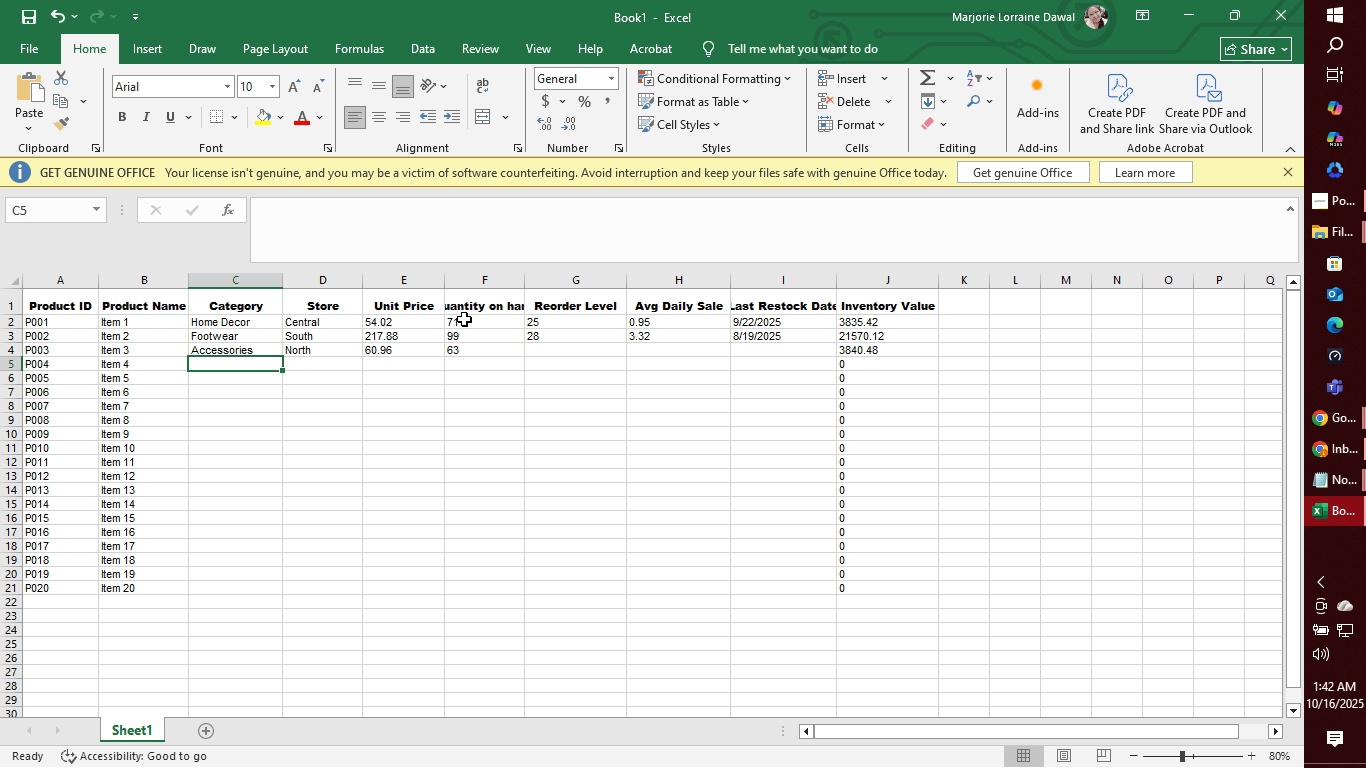 
left_click([593, 351])
 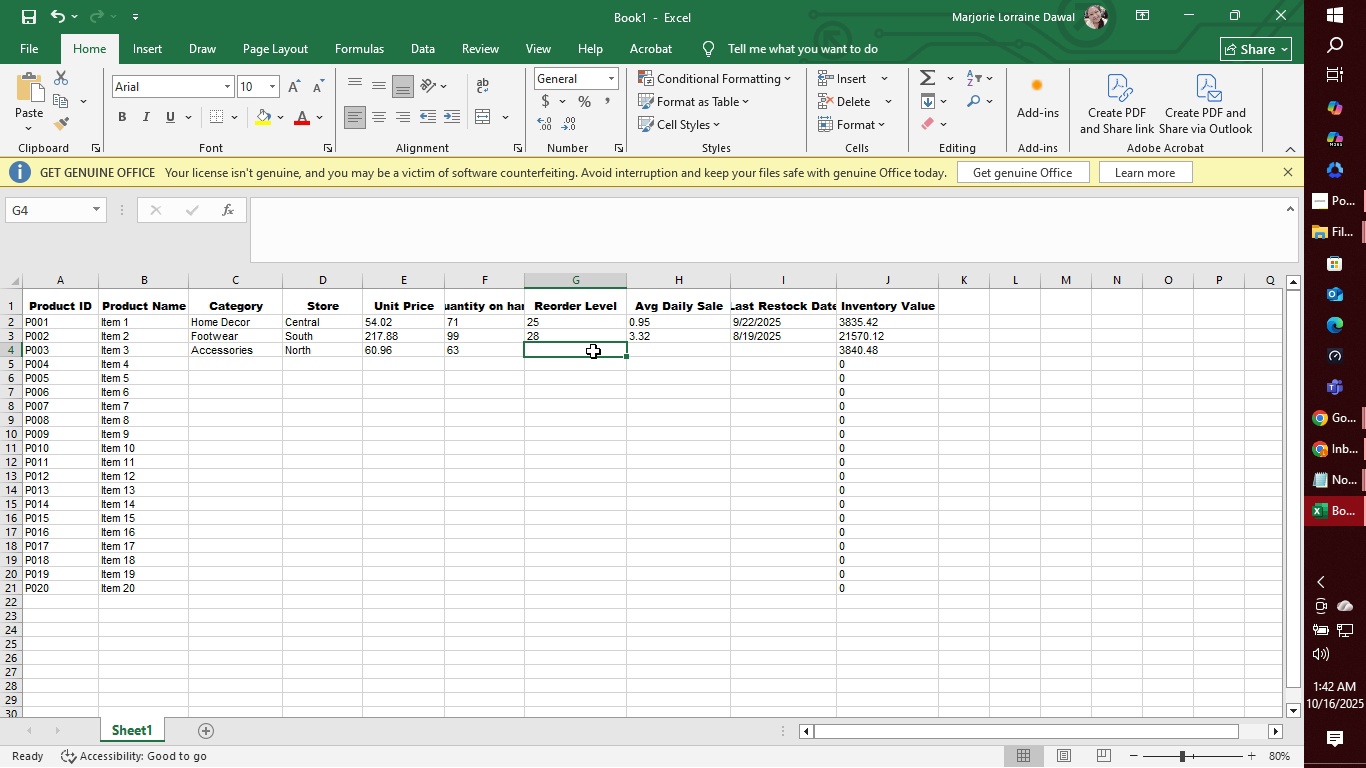 
type(25)
 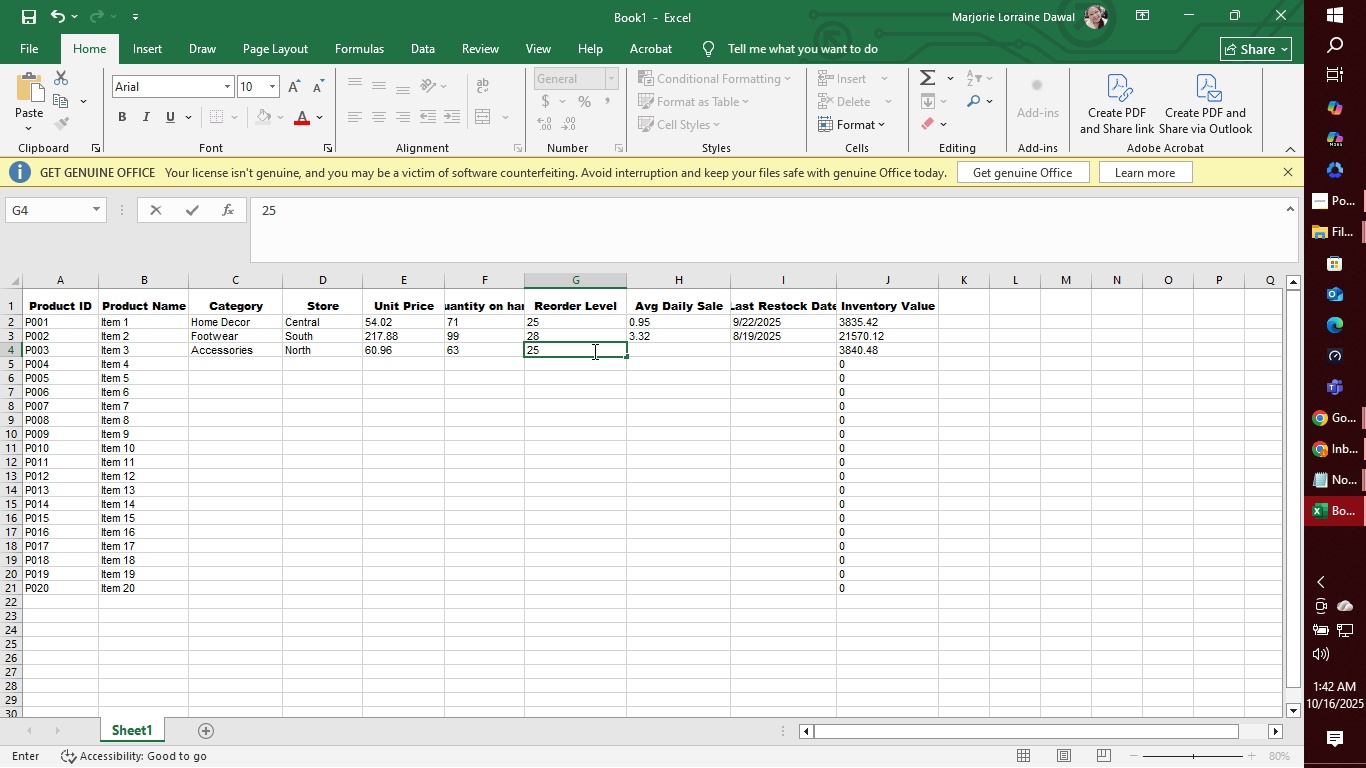 
key(Tab)
type(3.16)
key(Tab)
 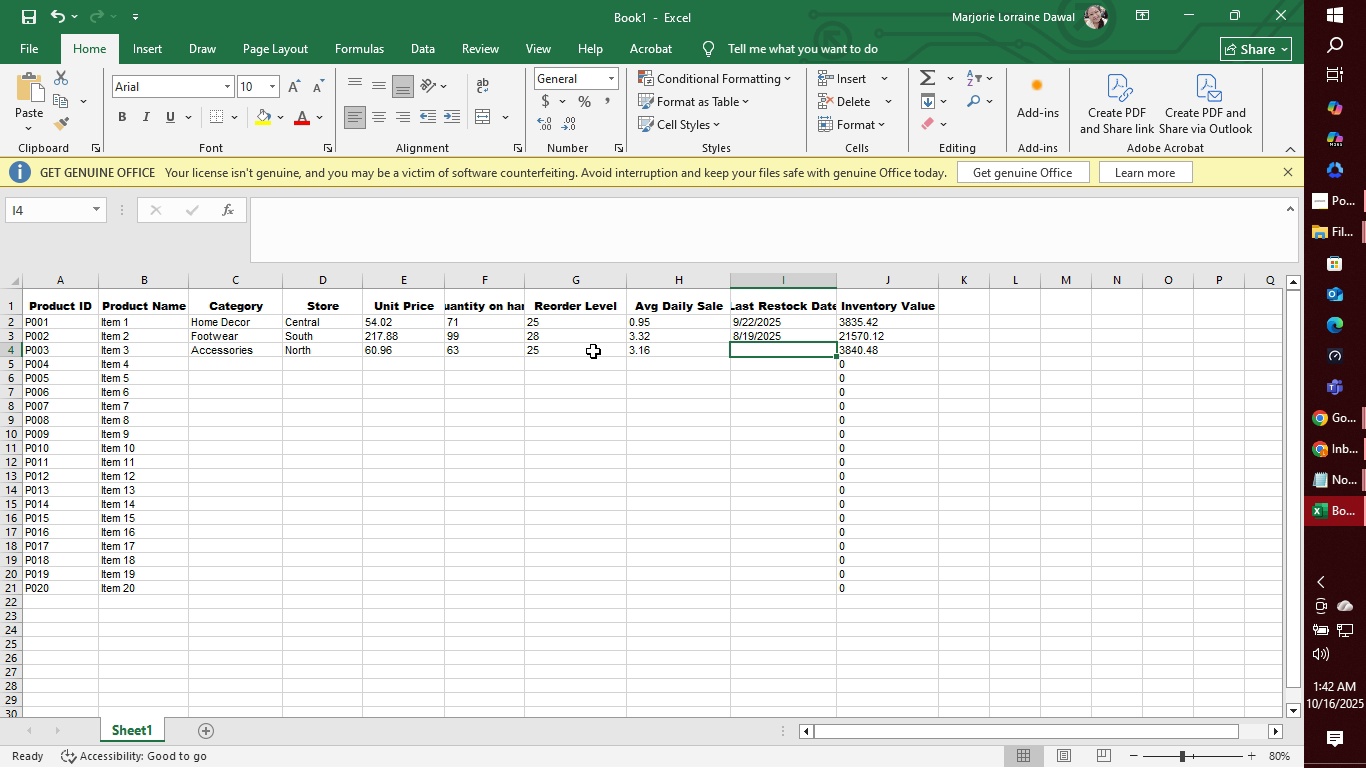 
type(9/19/2025)
 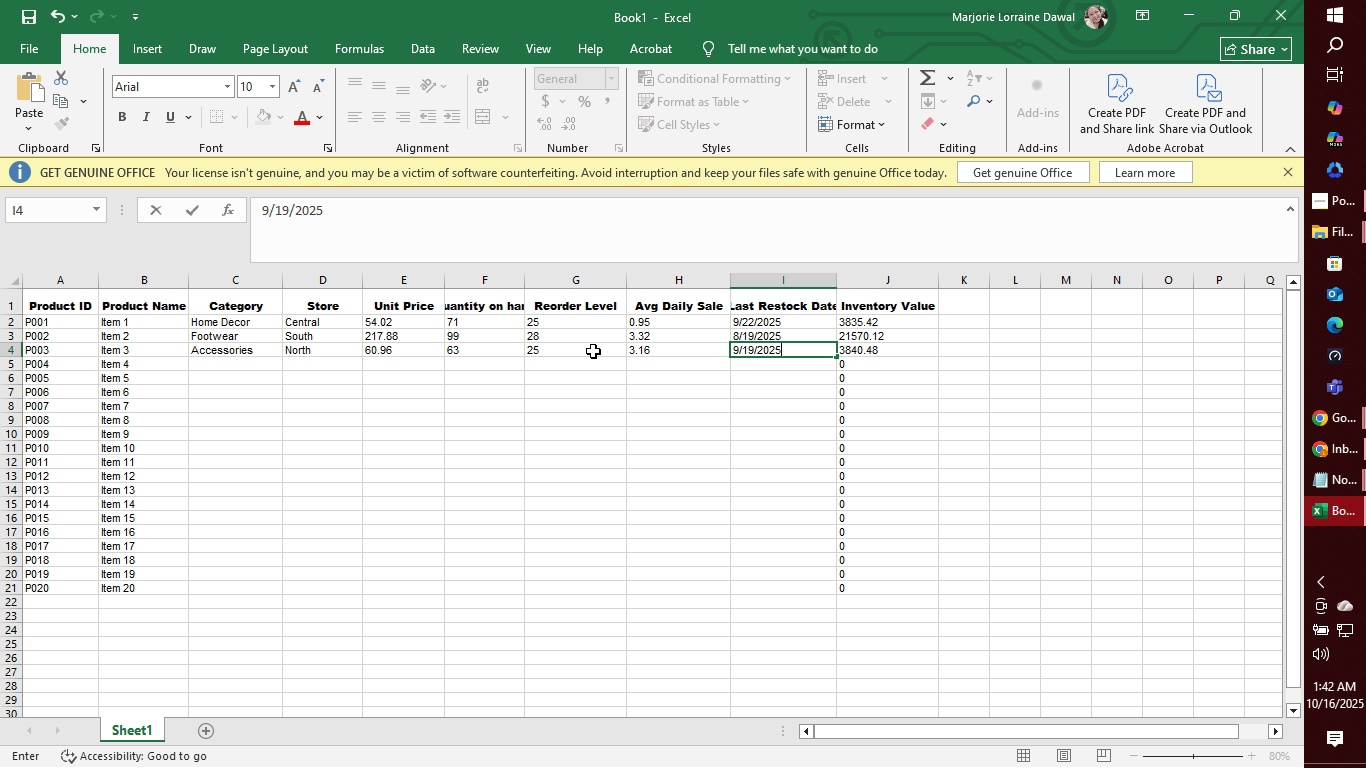 
key(Enter)
 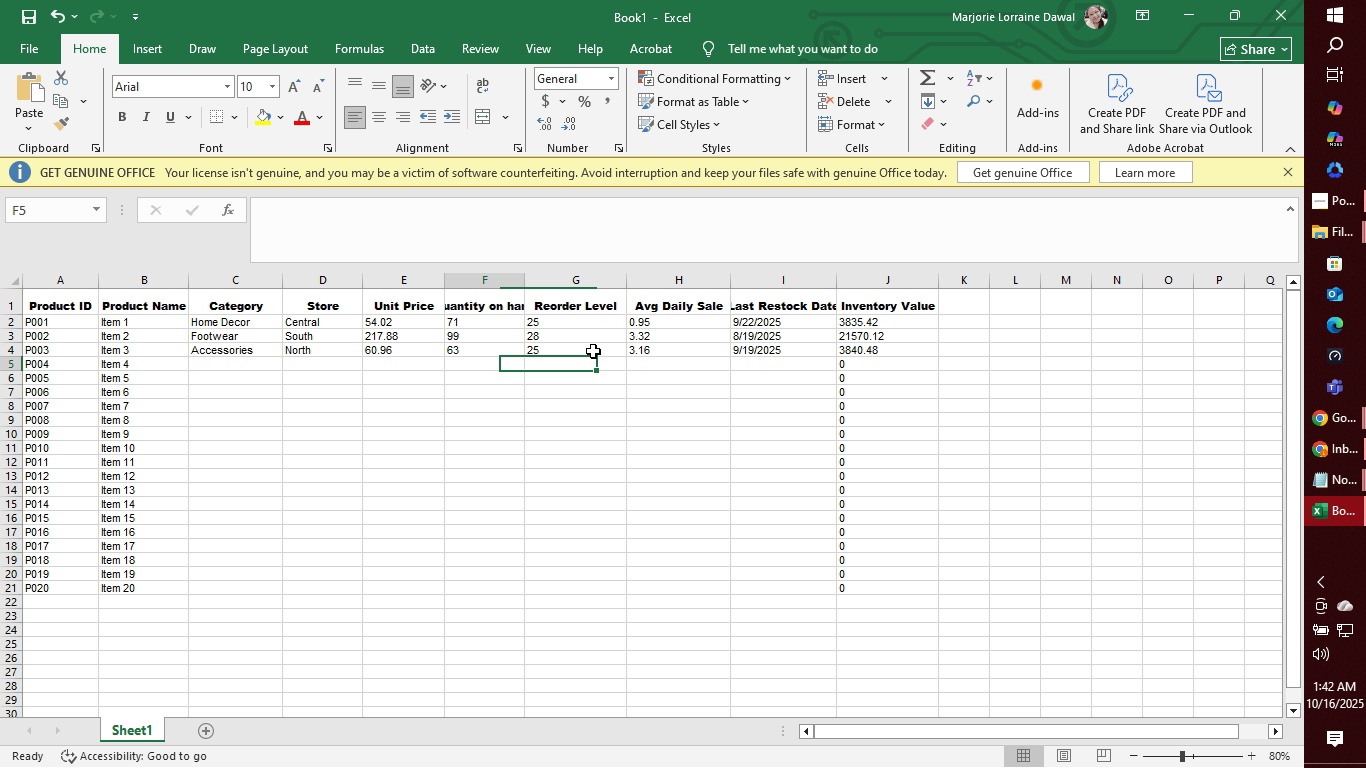 
key(ArrowLeft)
 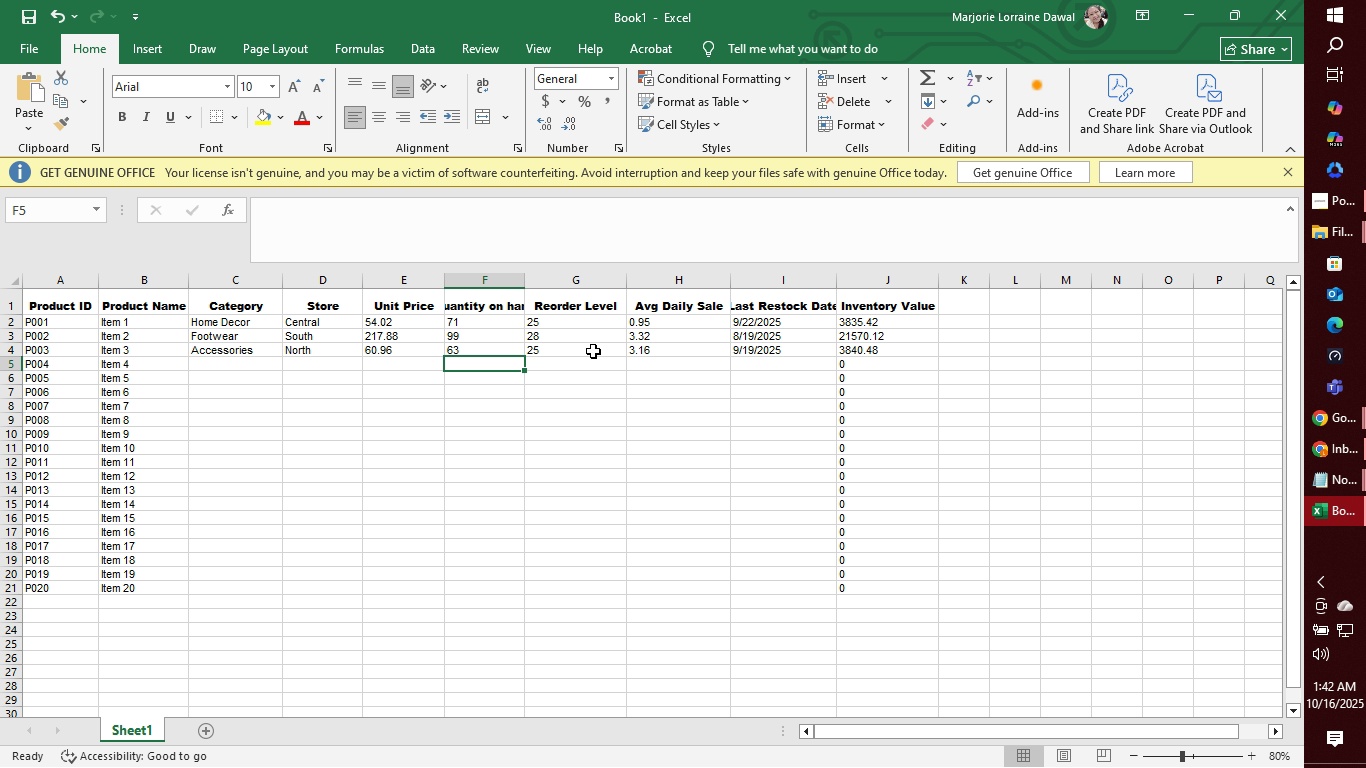 
key(ArrowLeft)
 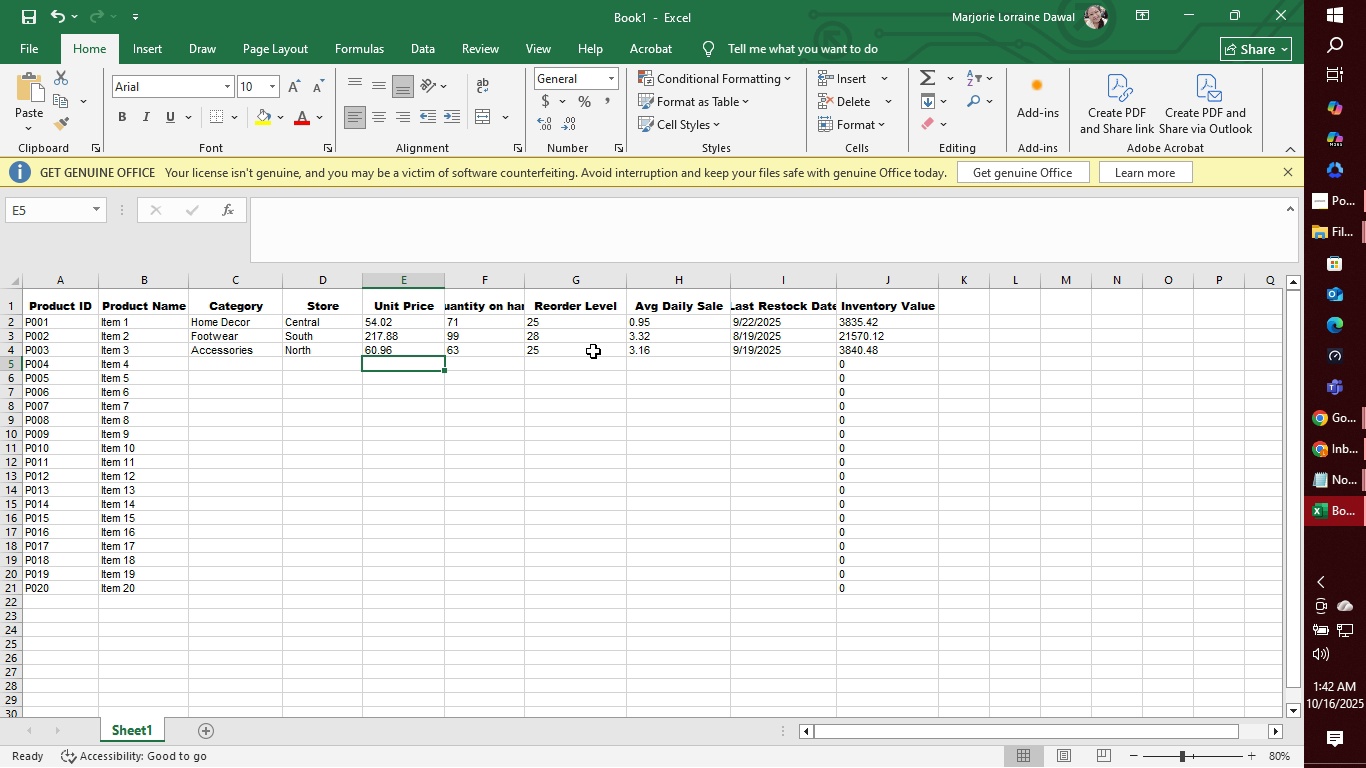 
key(ArrowLeft)
 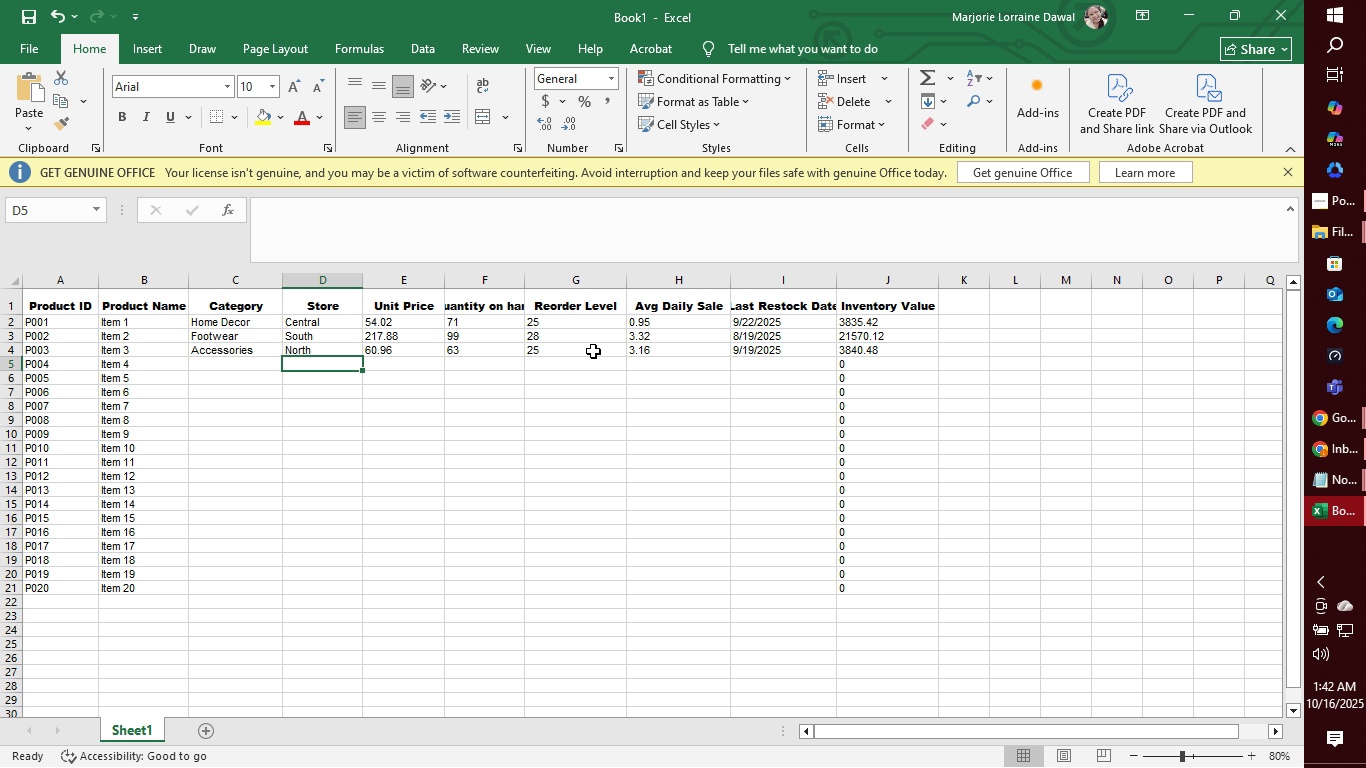 
key(ArrowLeft)
 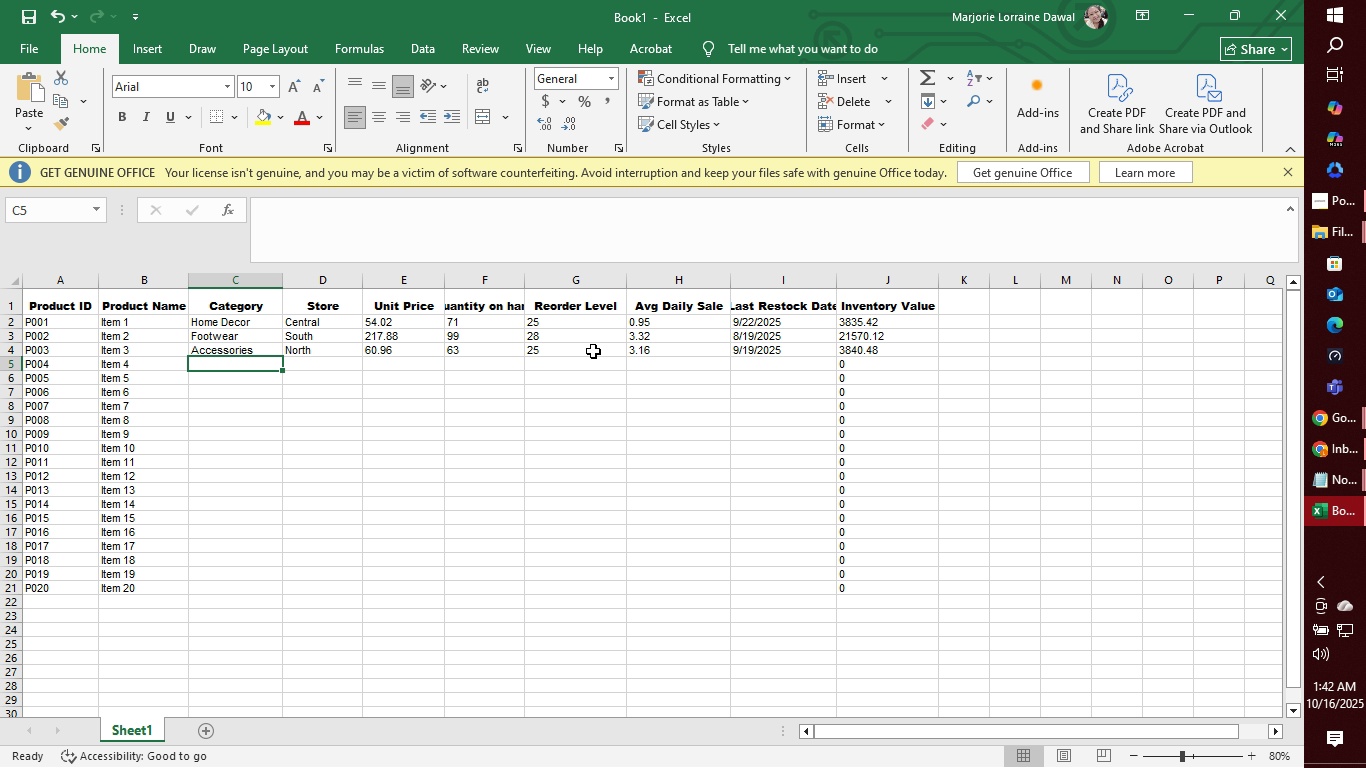 
key(ArrowLeft)
 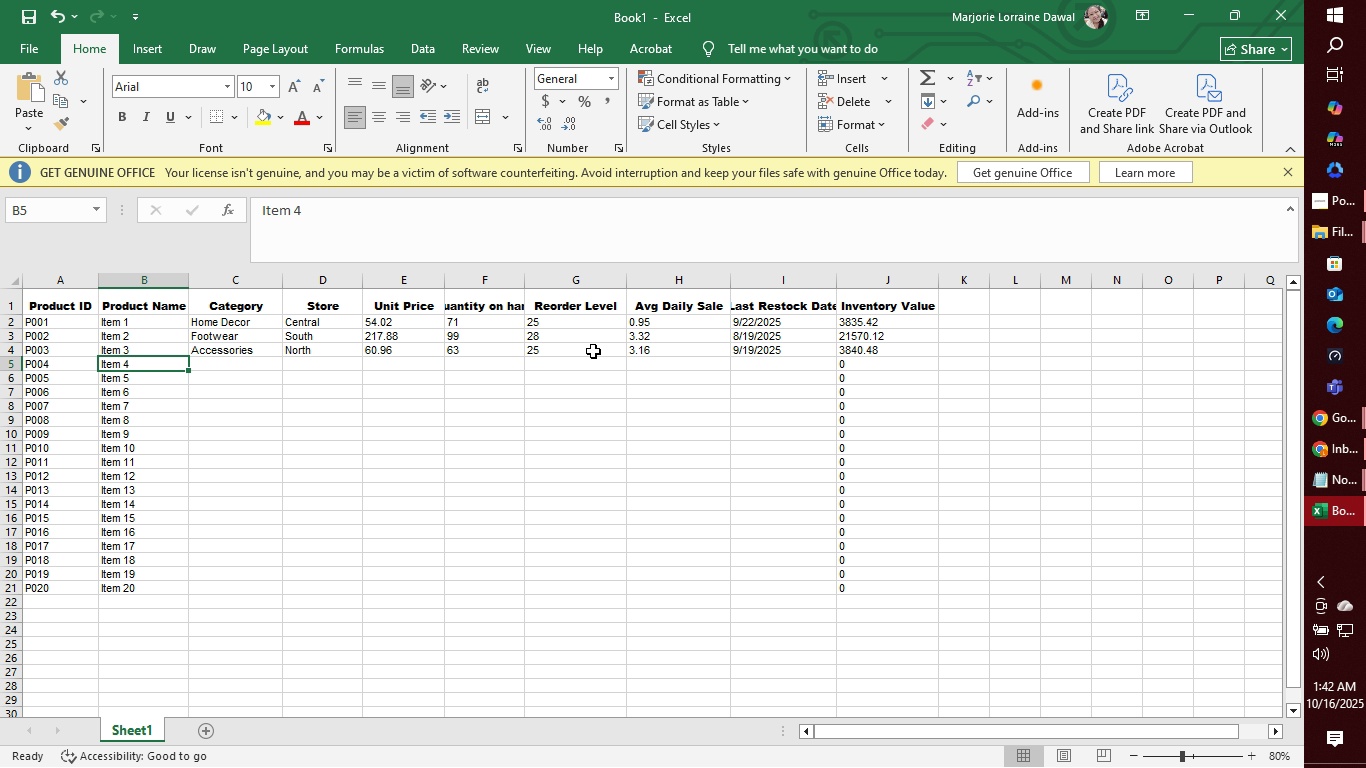 
key(ArrowRight)
 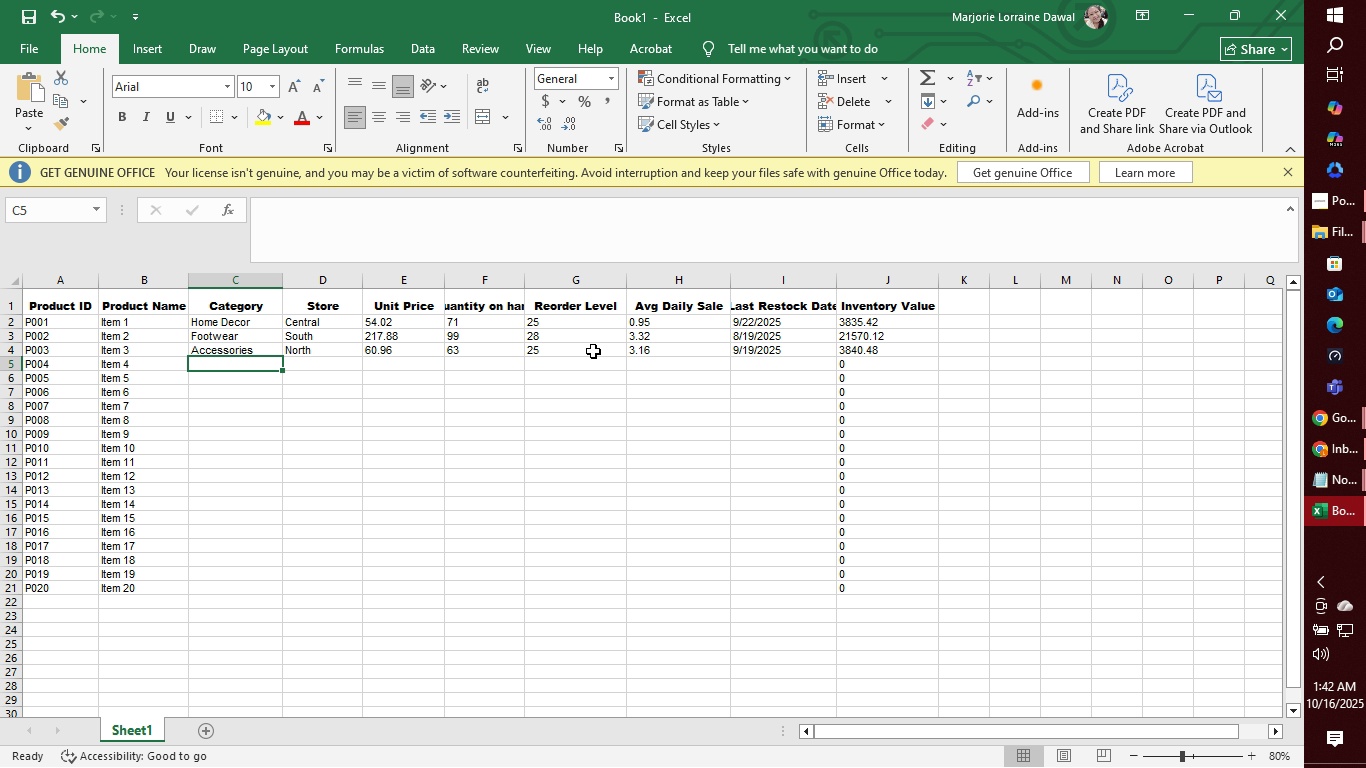 
wait(5.12)
 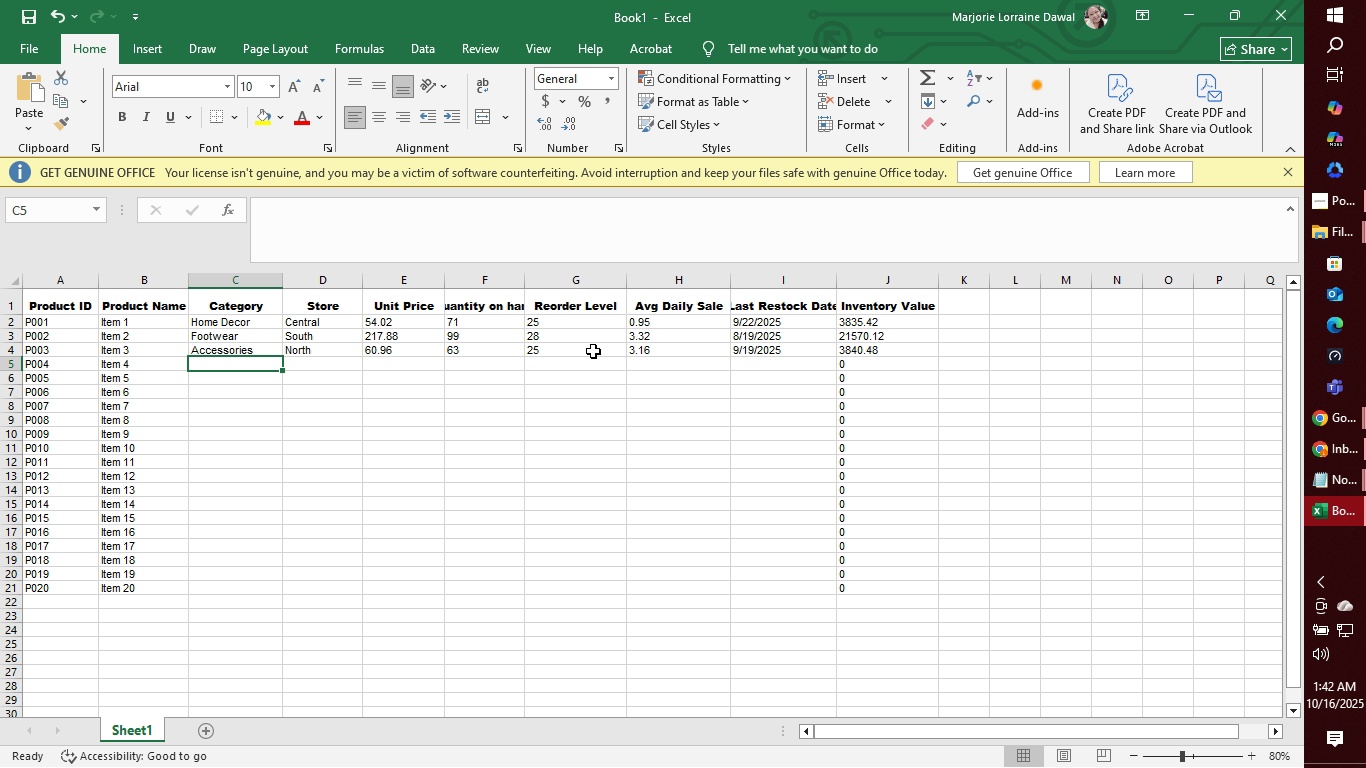 
type(Jewelry)
key(Tab)
 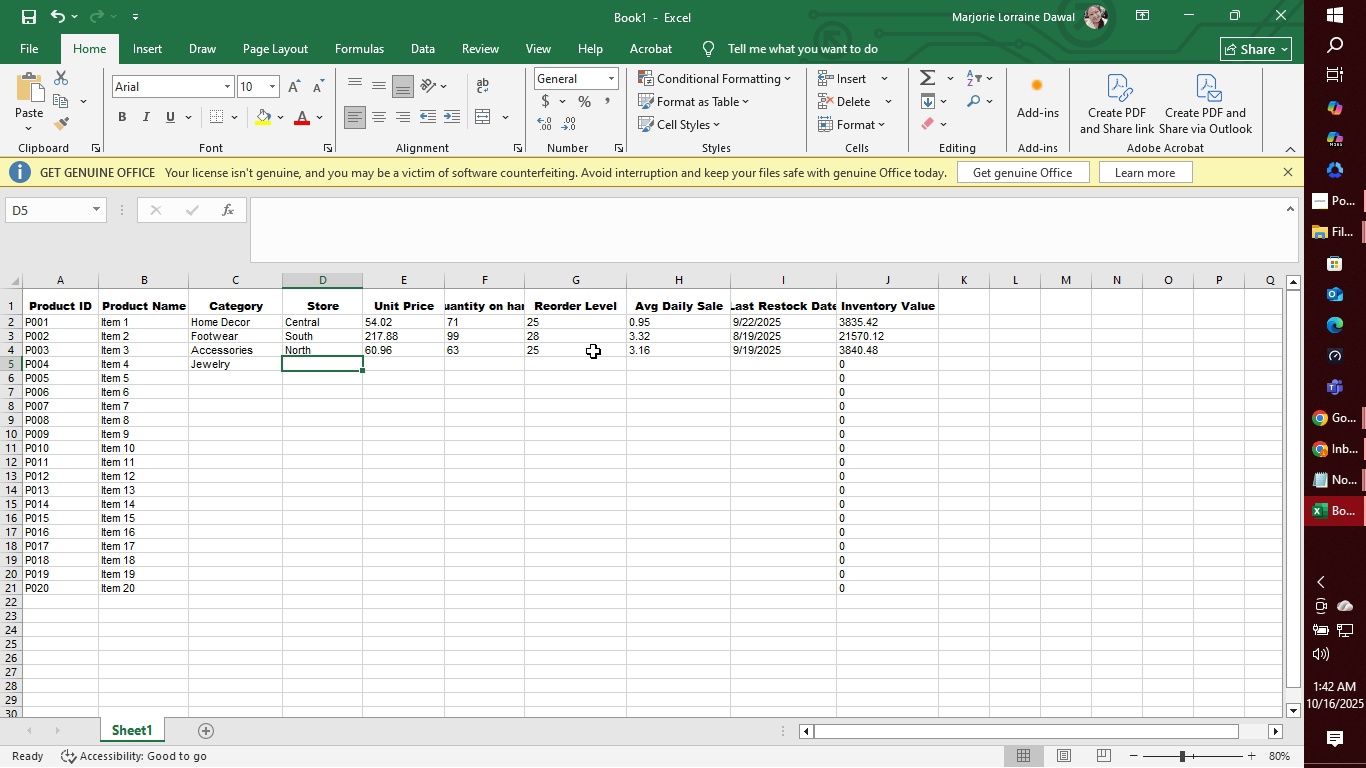 
wait(6.64)
 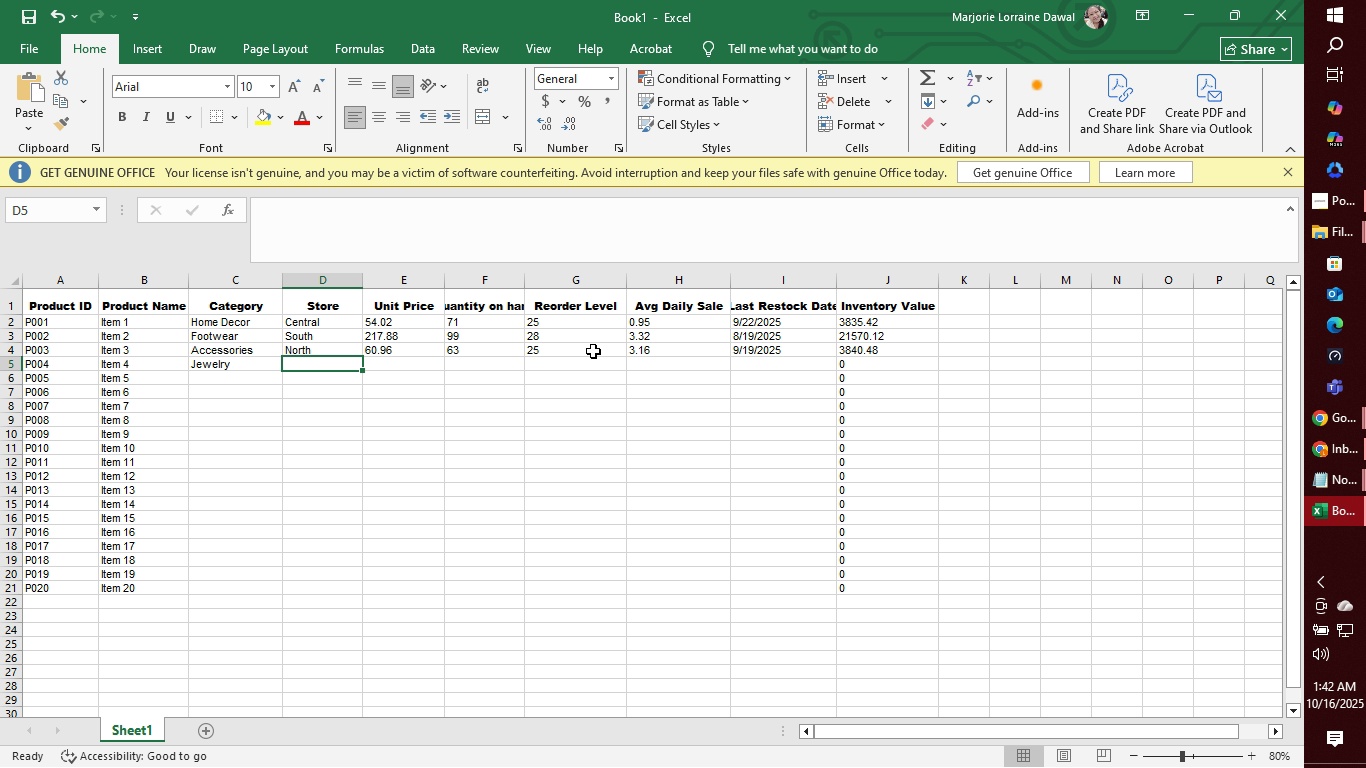 
type(Central)
key(Tab)
 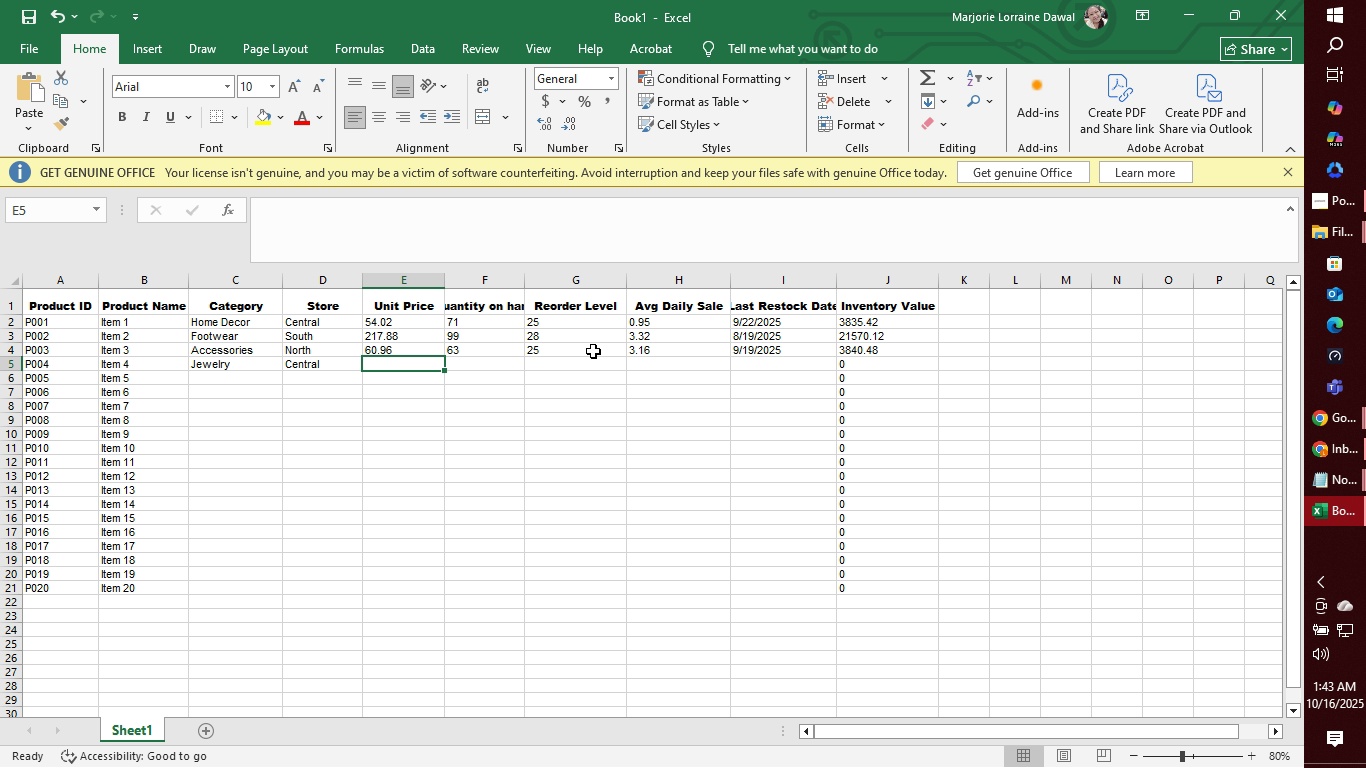 
type(79.89)
key(Tab)
 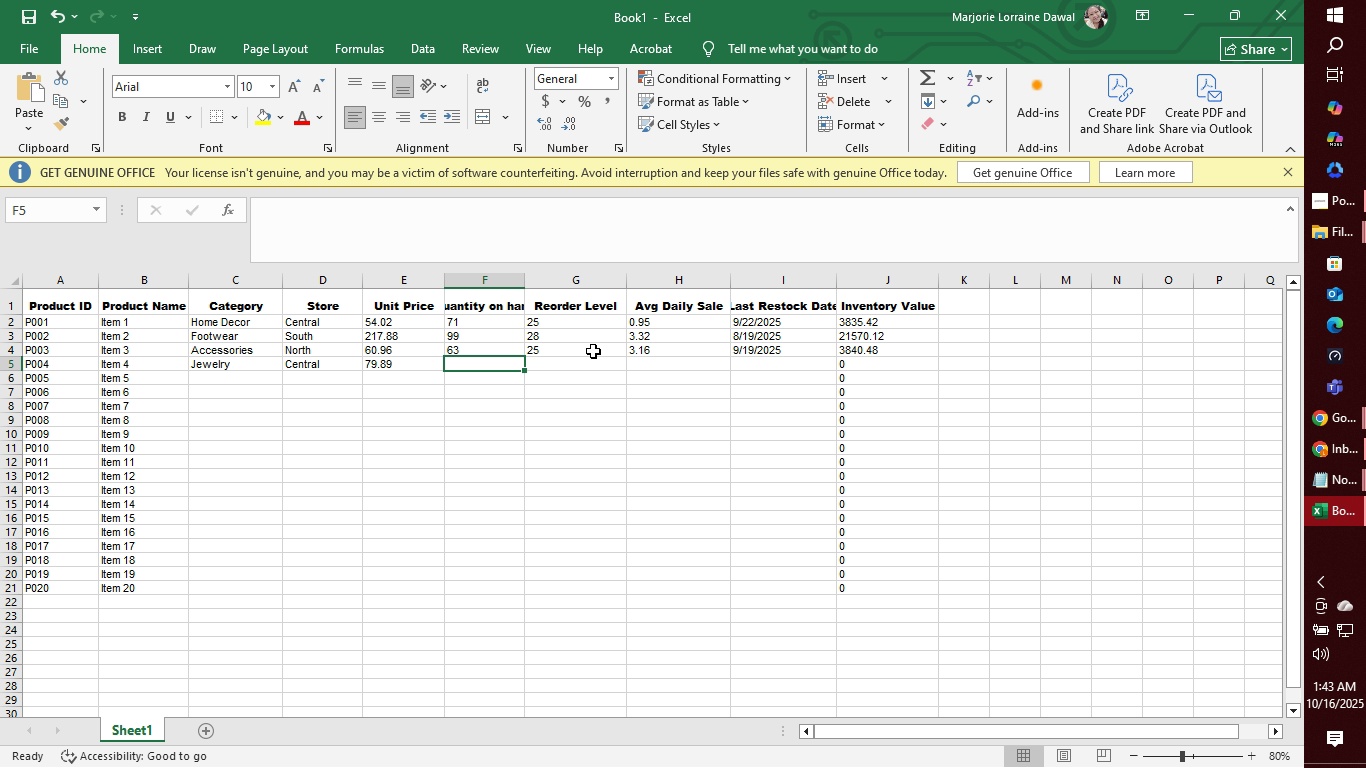 
type(58)
key(Tab)
 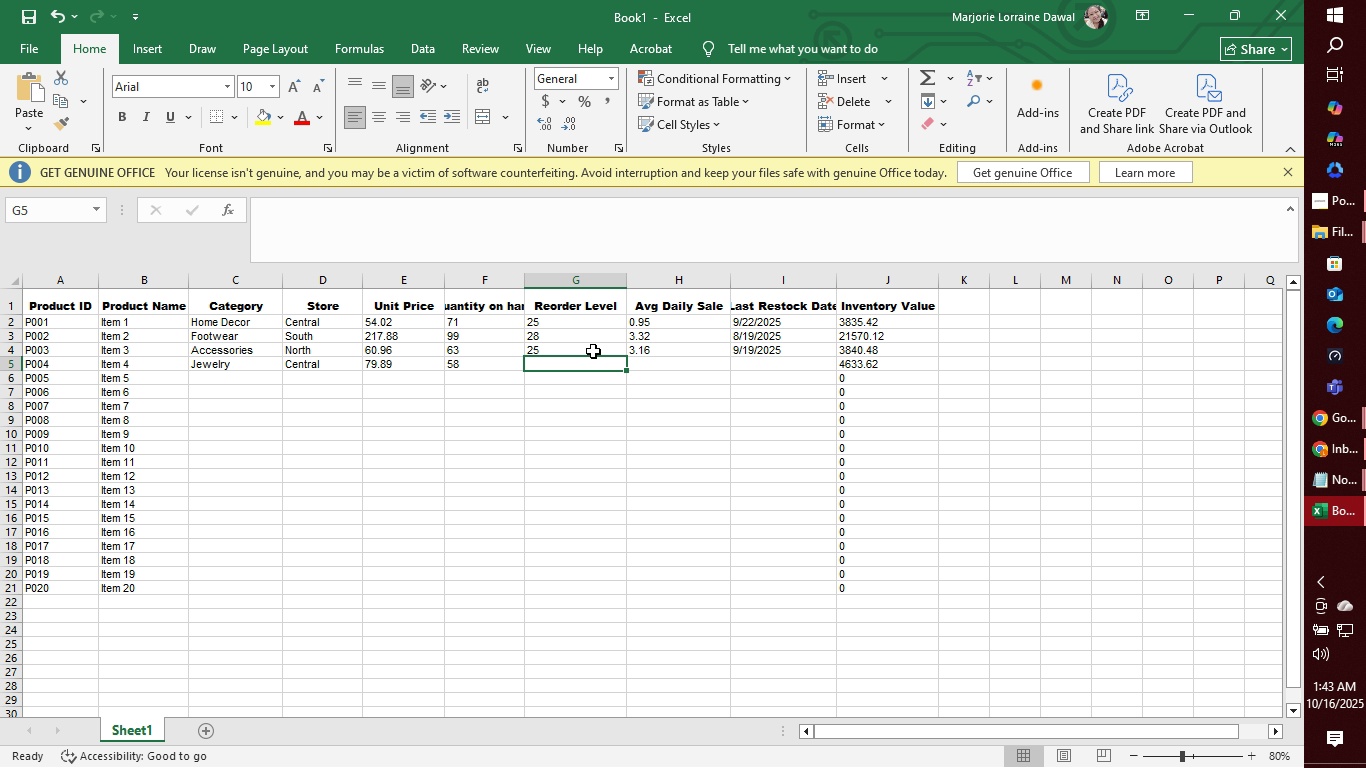 
wait(6.2)
 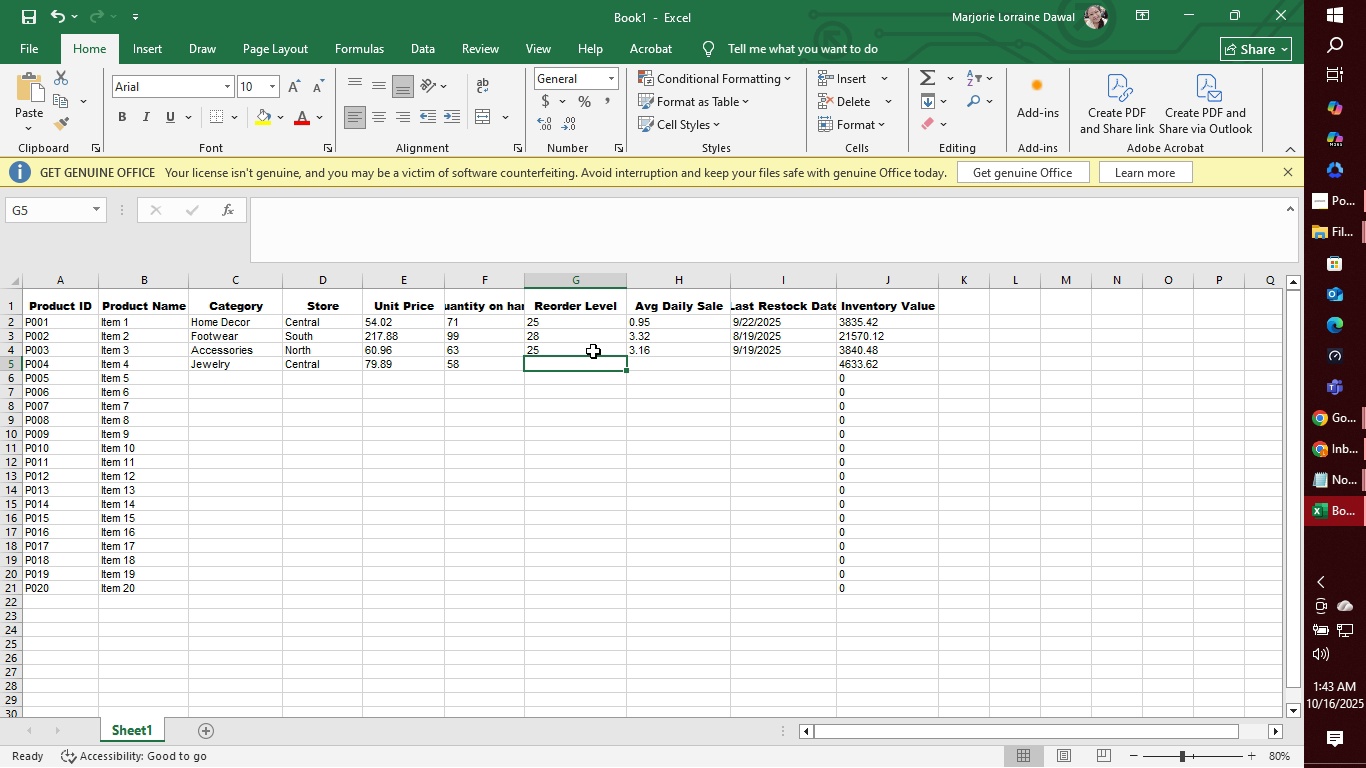 
type(32)
key(Tab)
 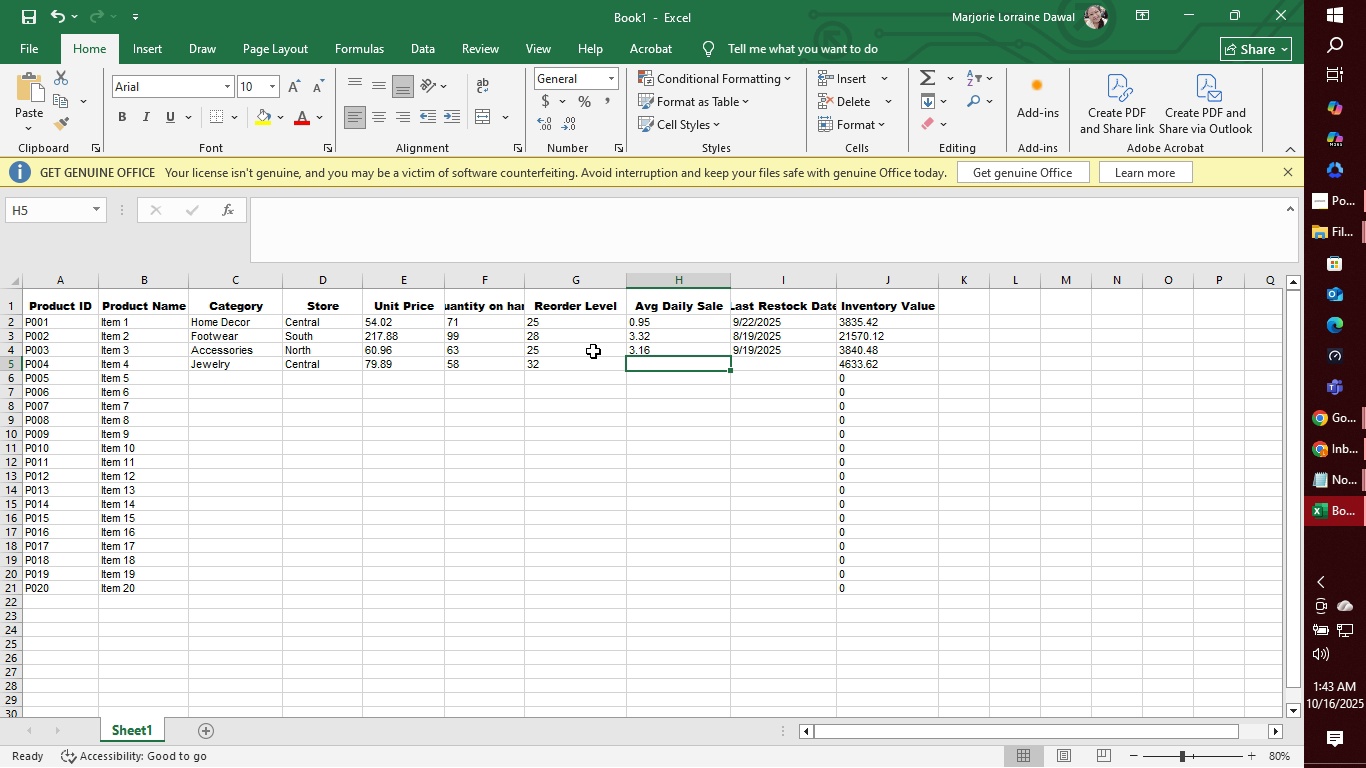 
key(4)
 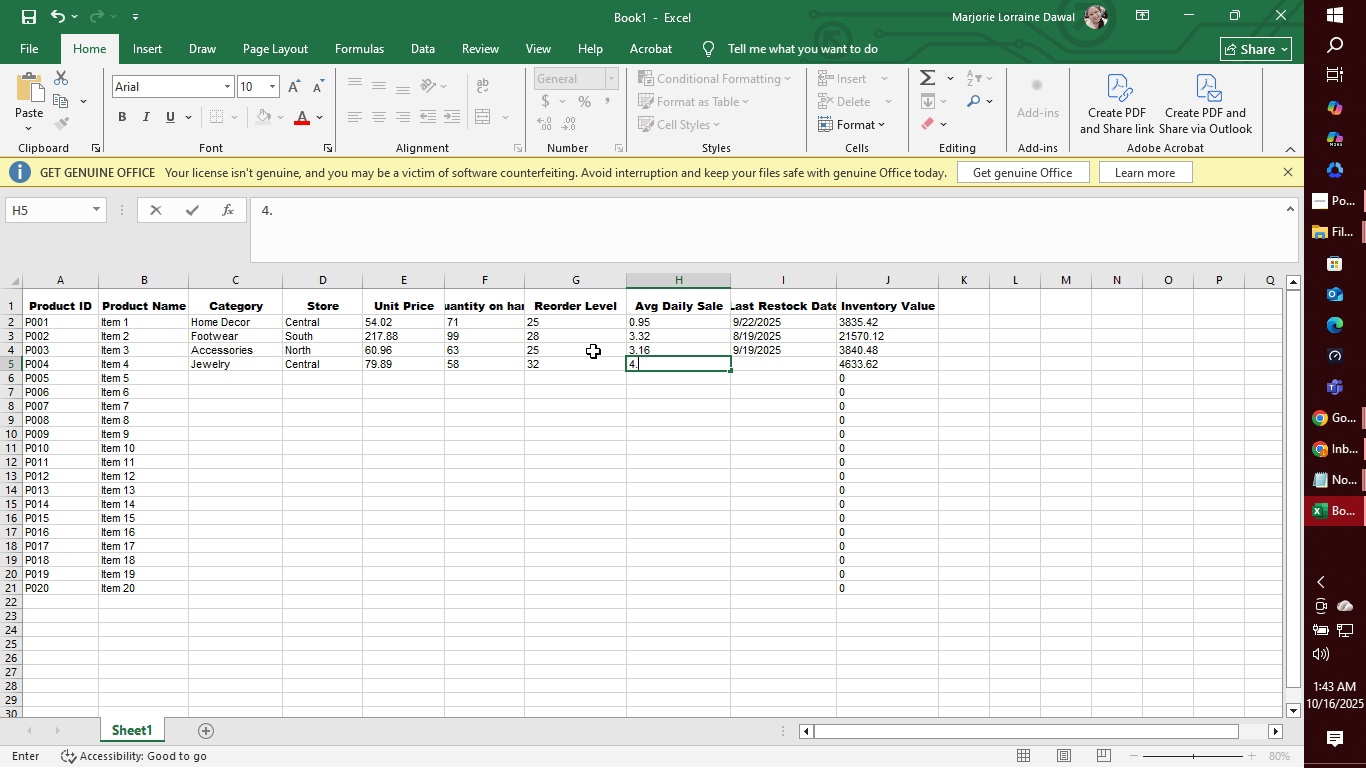 
key(Period)
 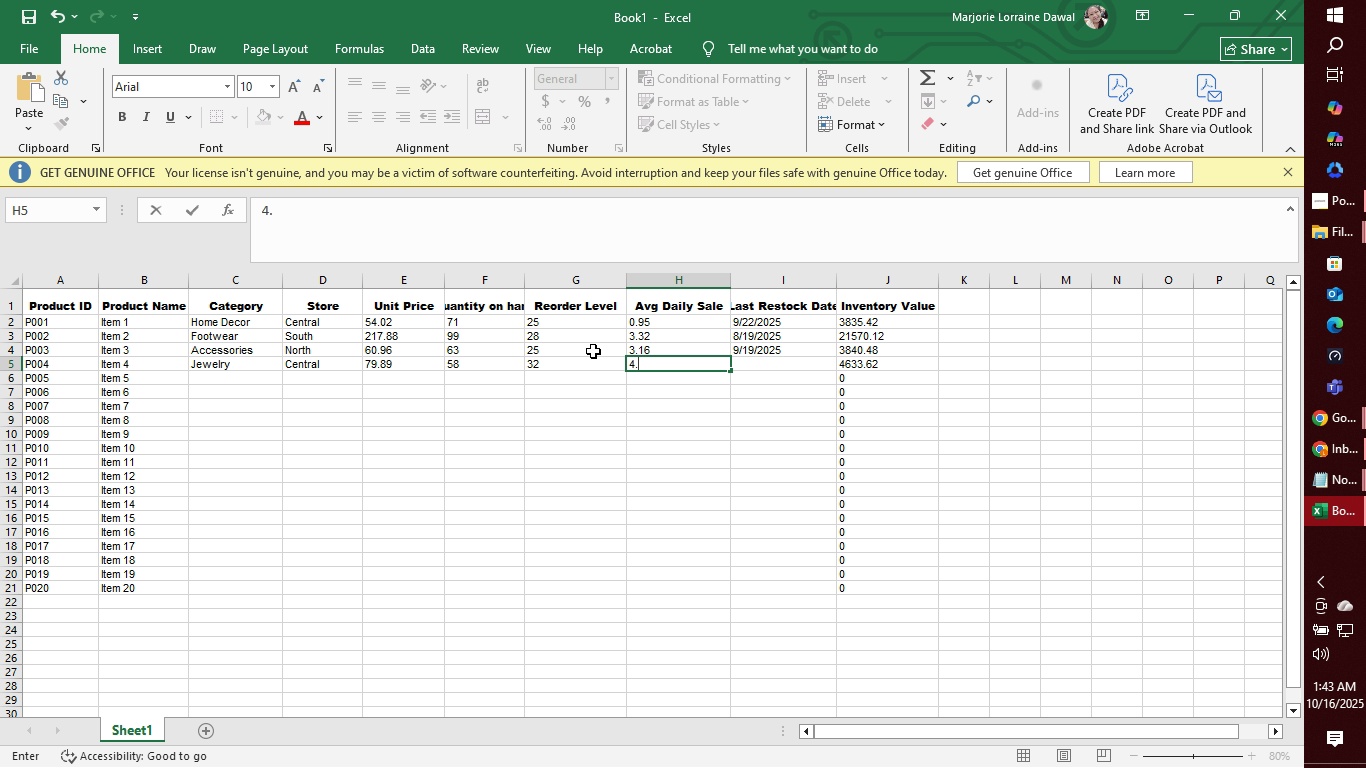 
hold_key(key=8, duration=0.47)
 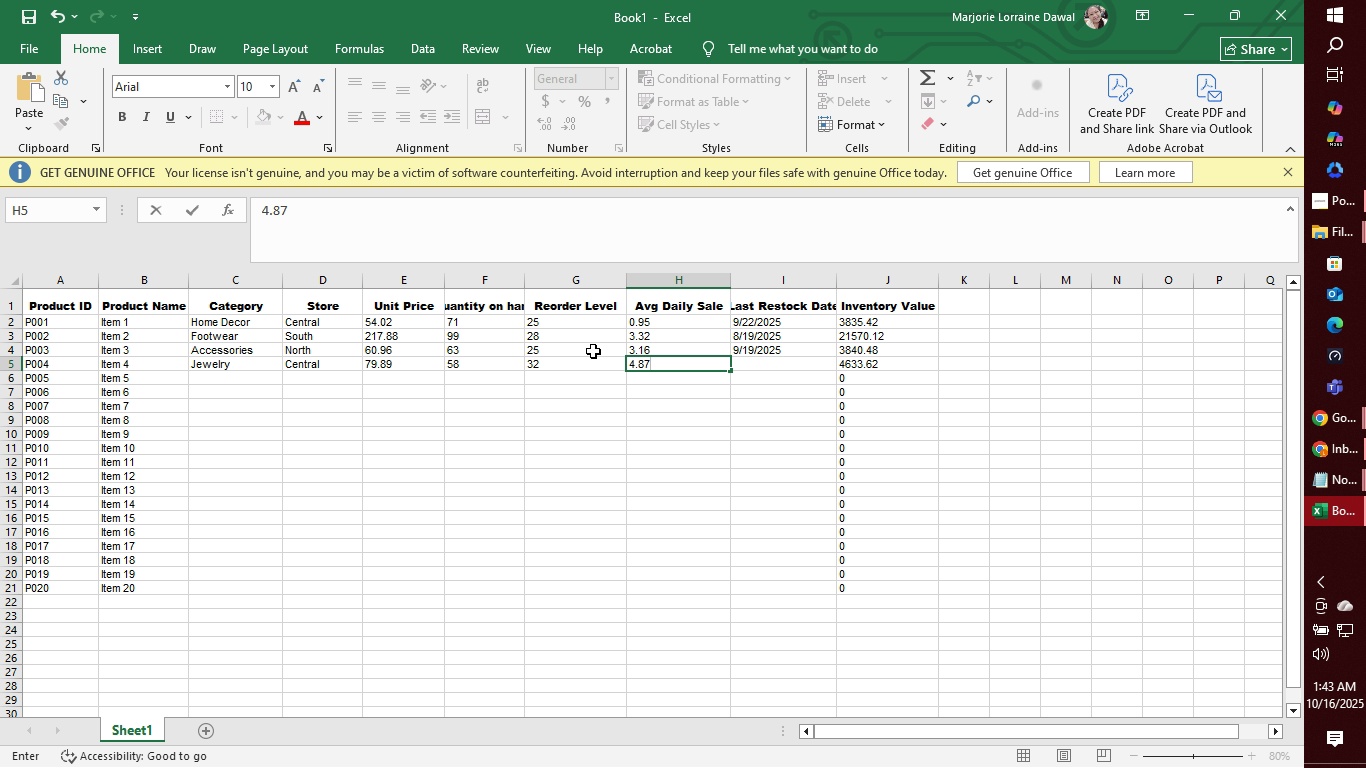 
key(7)
 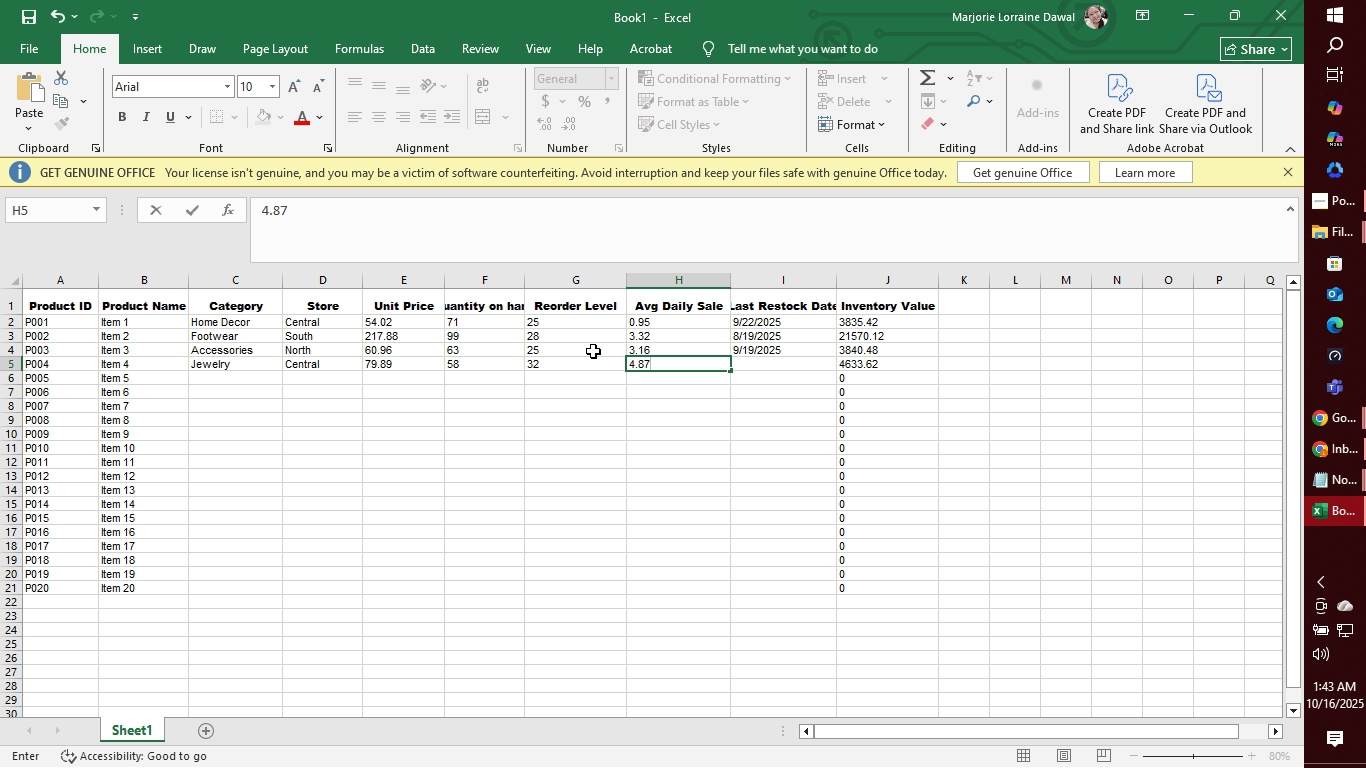 
hold_key(key=Tab, duration=0.31)
 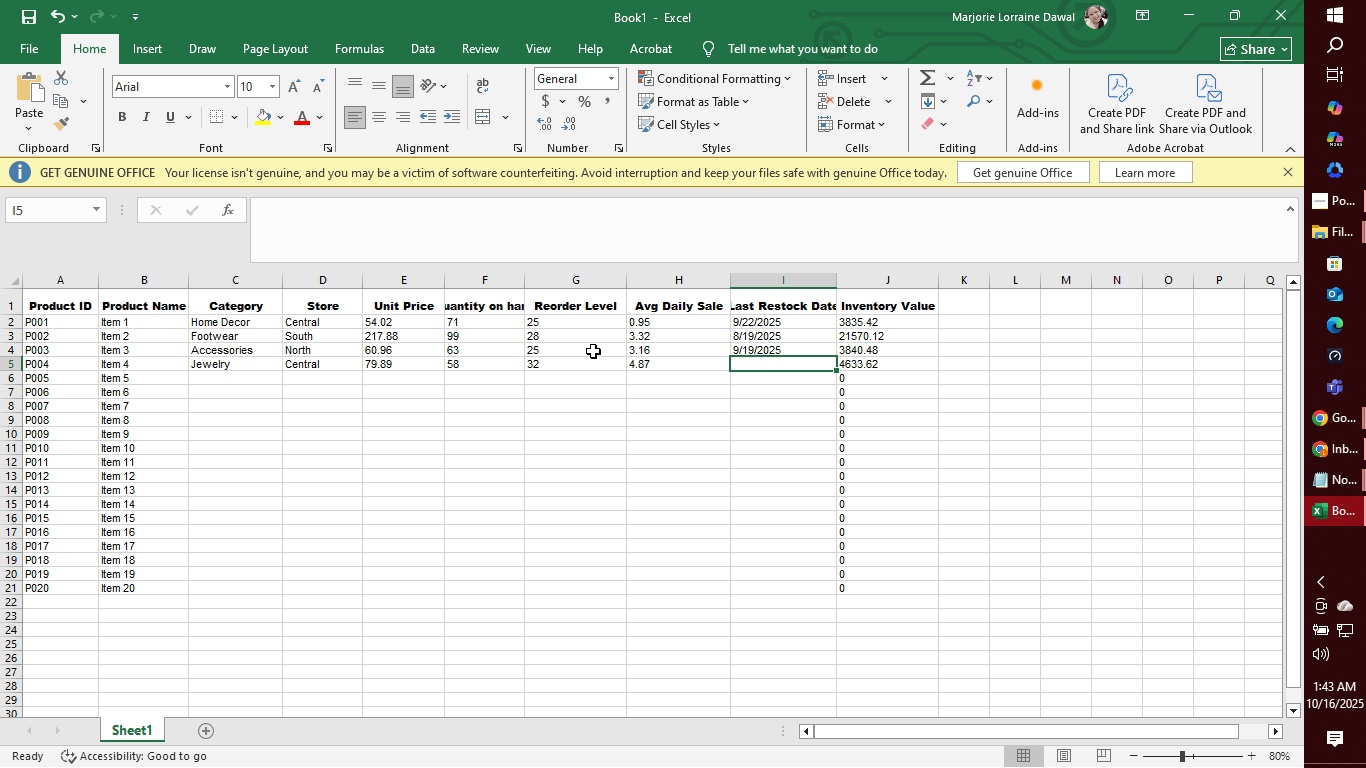 
wait(5.36)
 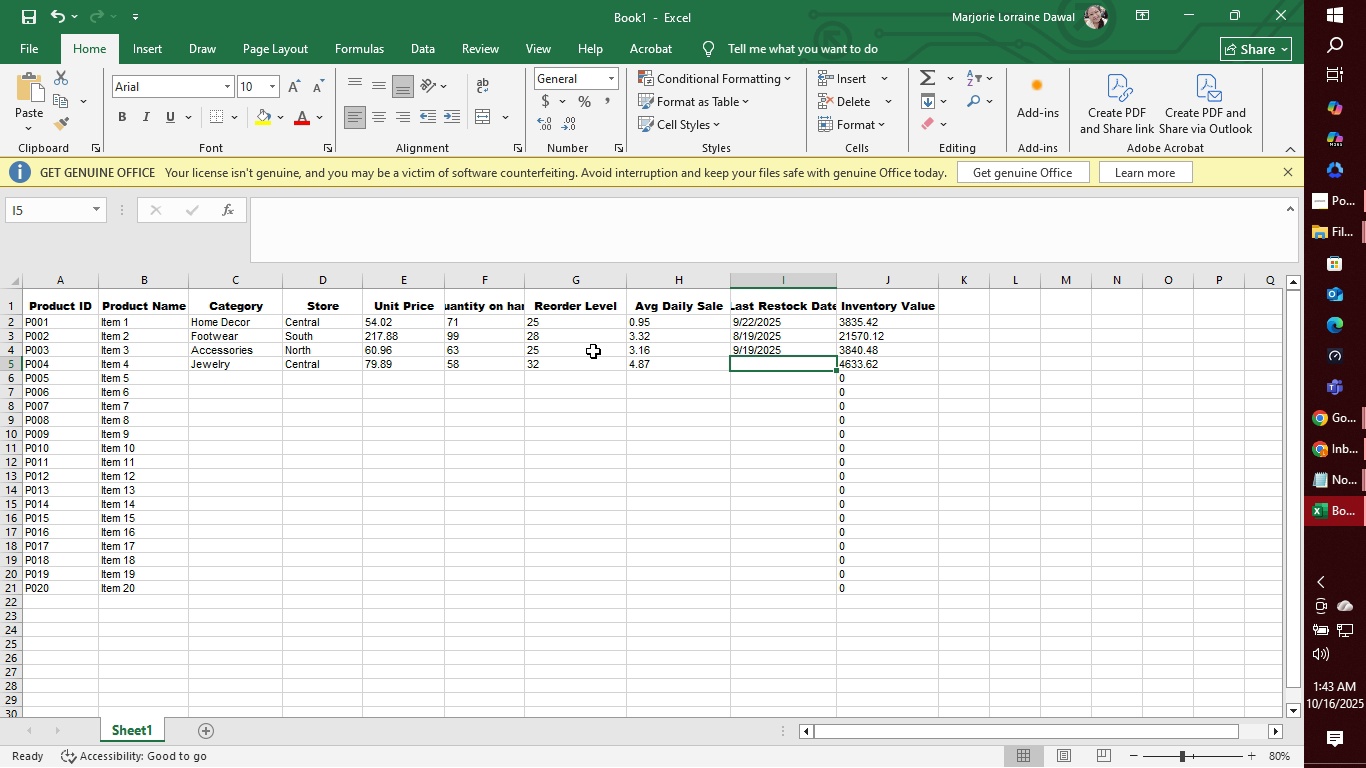 
type(9/26/205)
 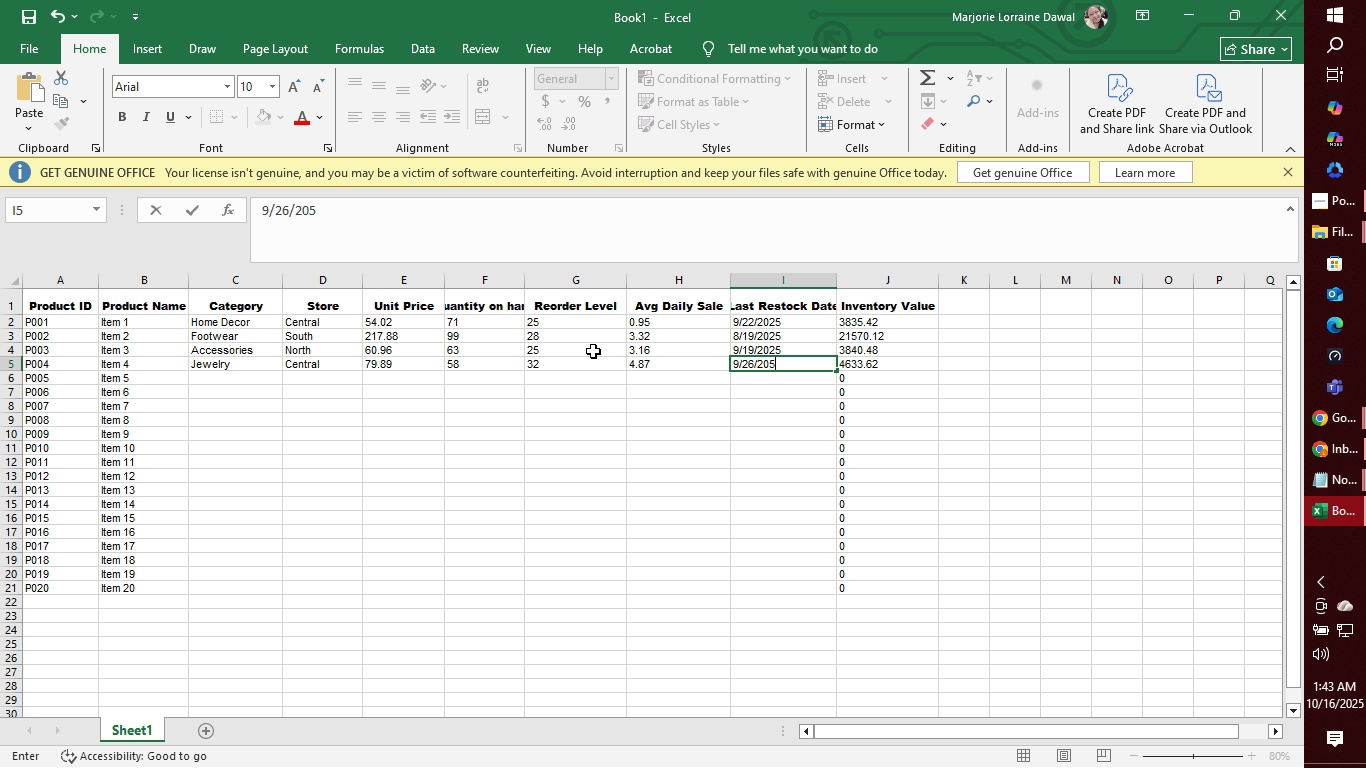 
key(Enter)
 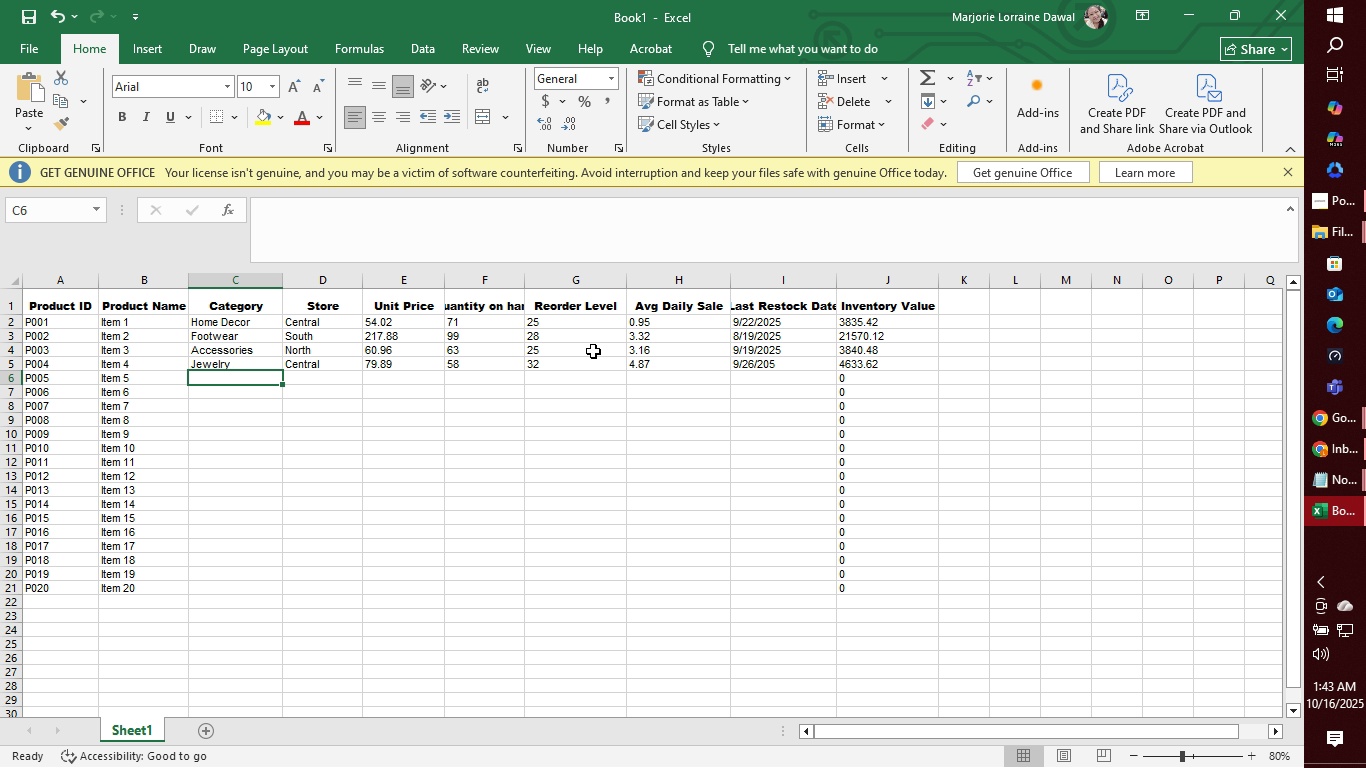 
type(Footwear)
key(Tab)
type(South)
 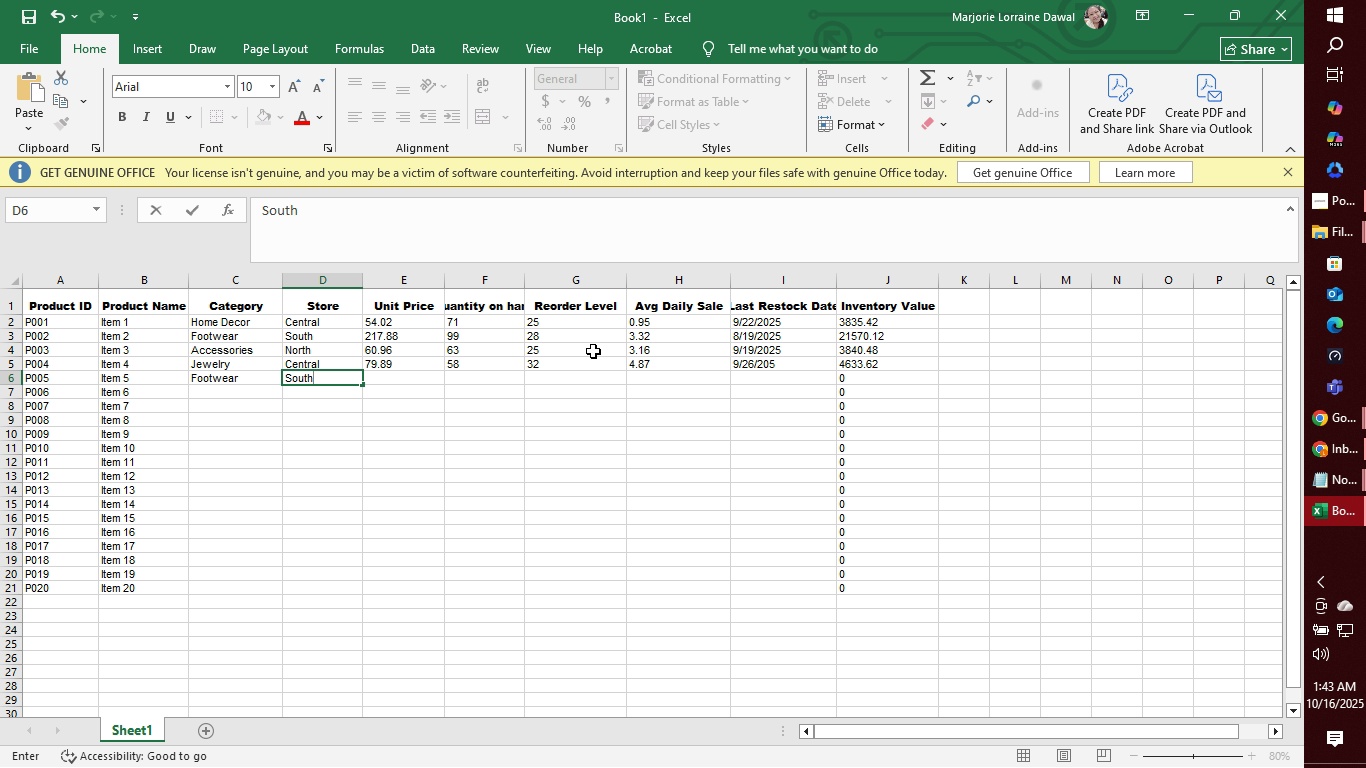 
key(Tab)
type(245.9)
key(Backspace)
type(8)
key(Tab)
 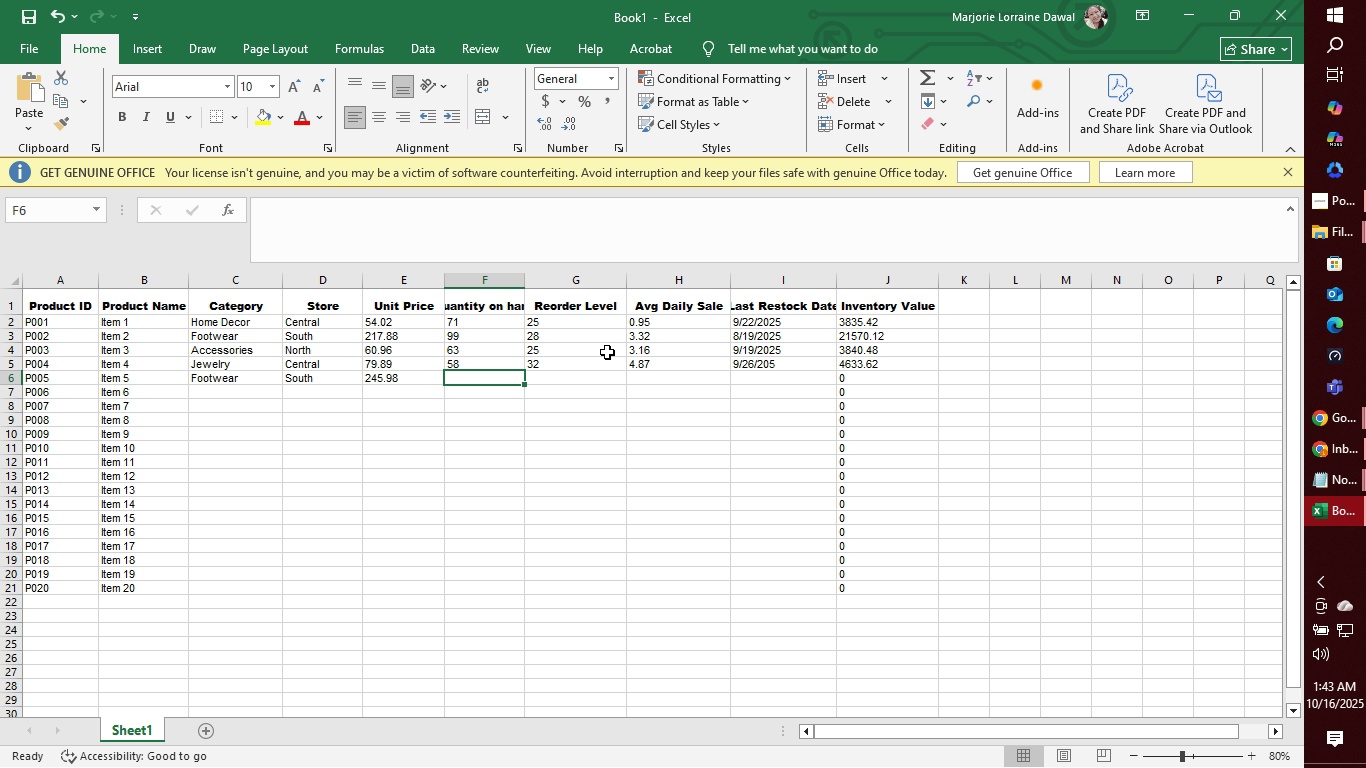 
key(5)
 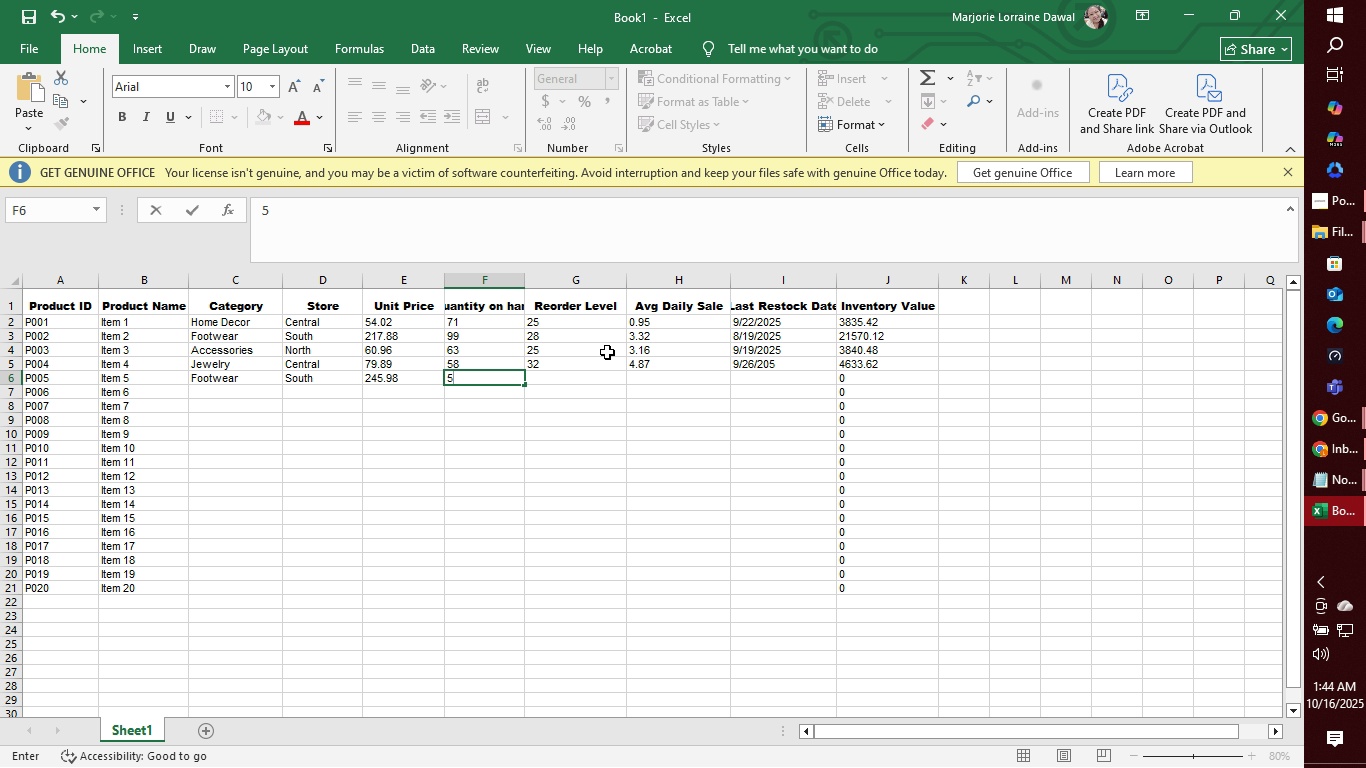 
key(Backspace)
 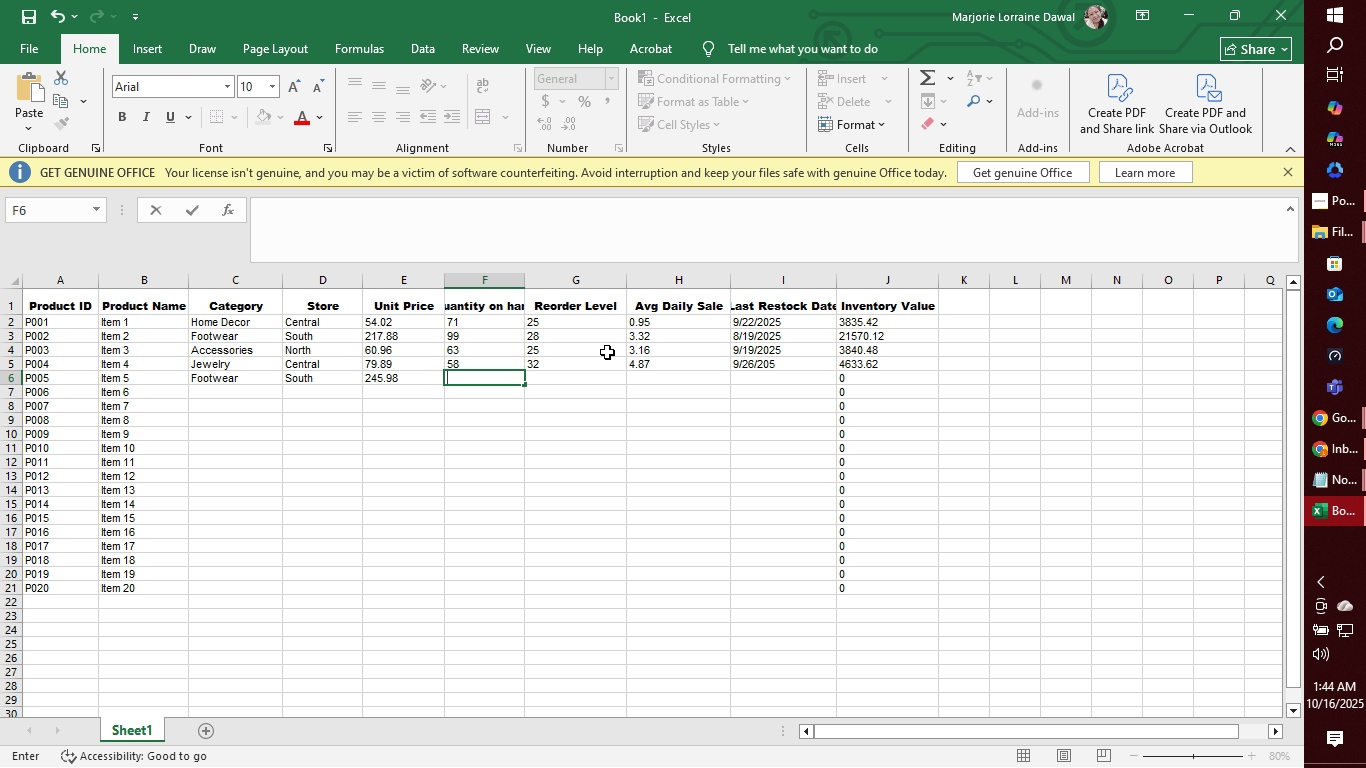 
key(2)
 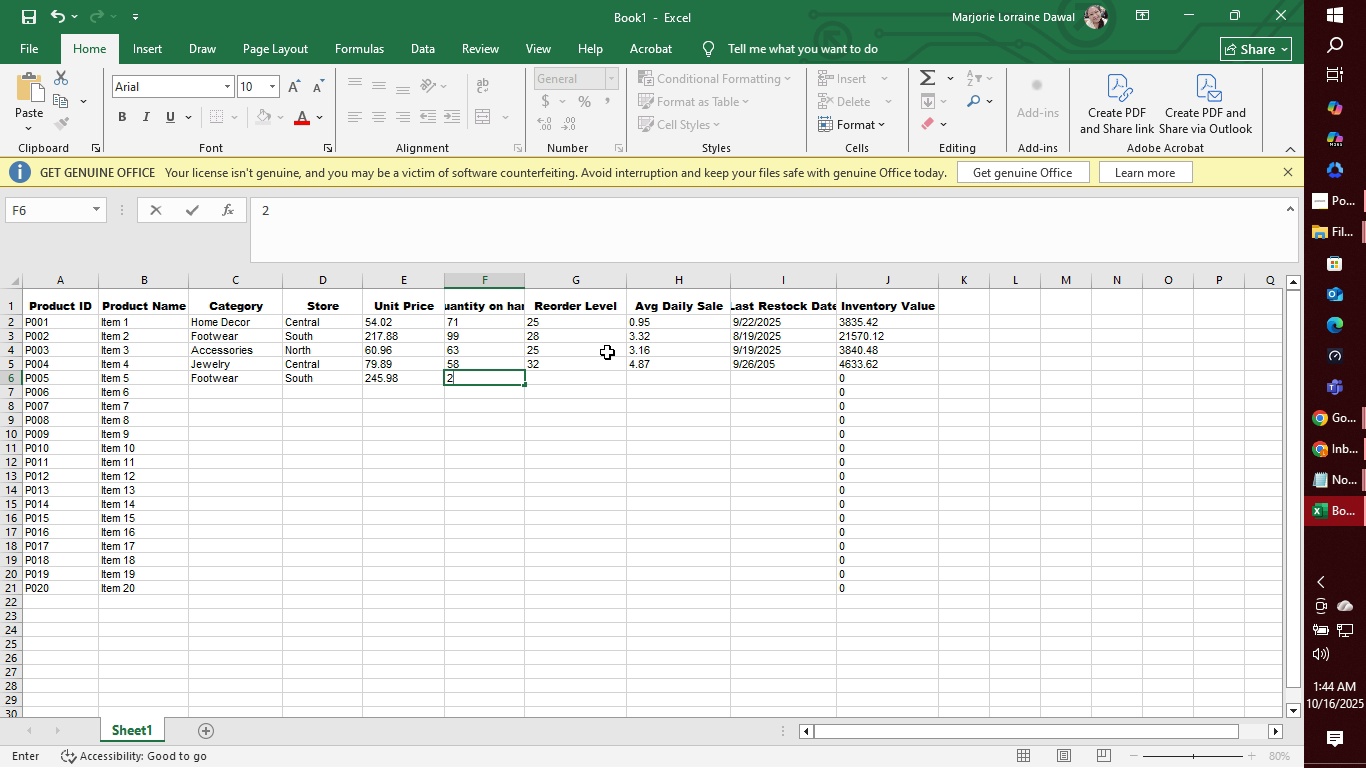 
key(Backspace)
 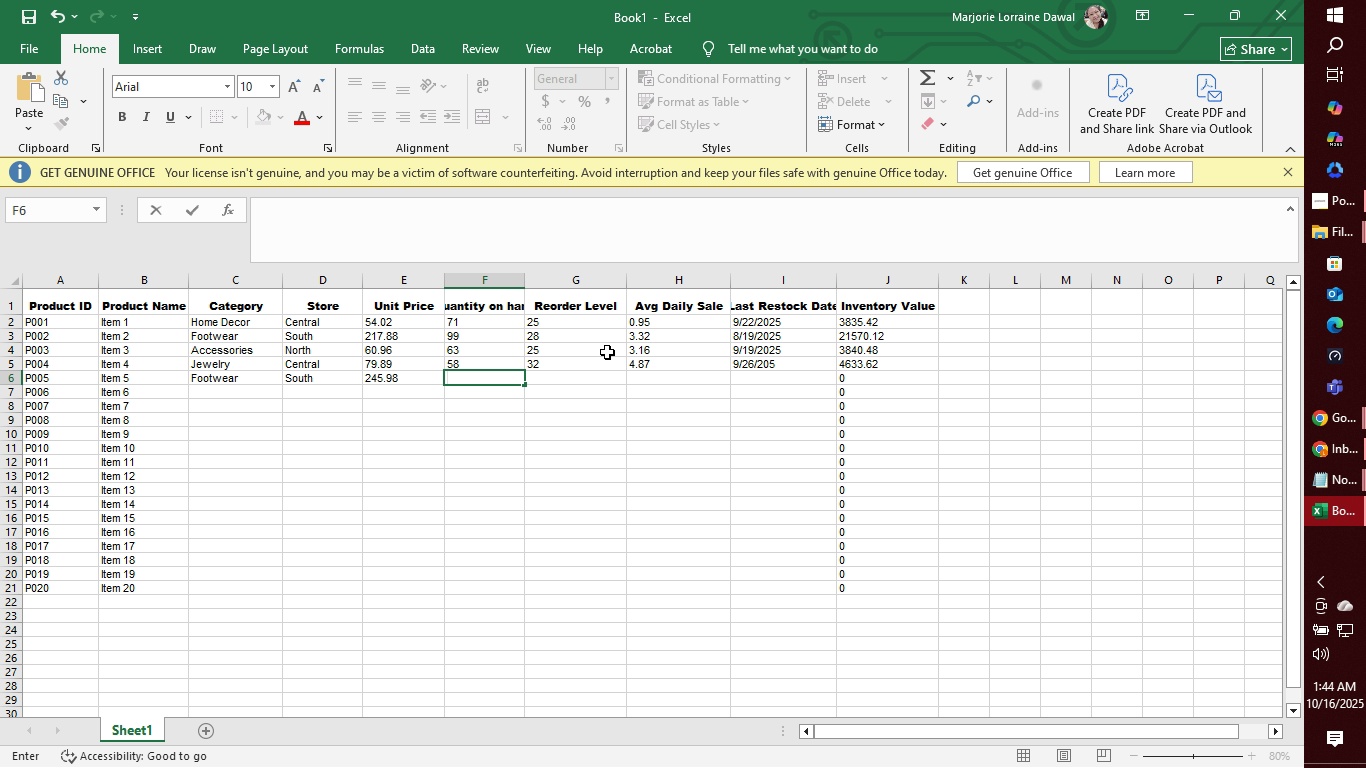 
key(3)
 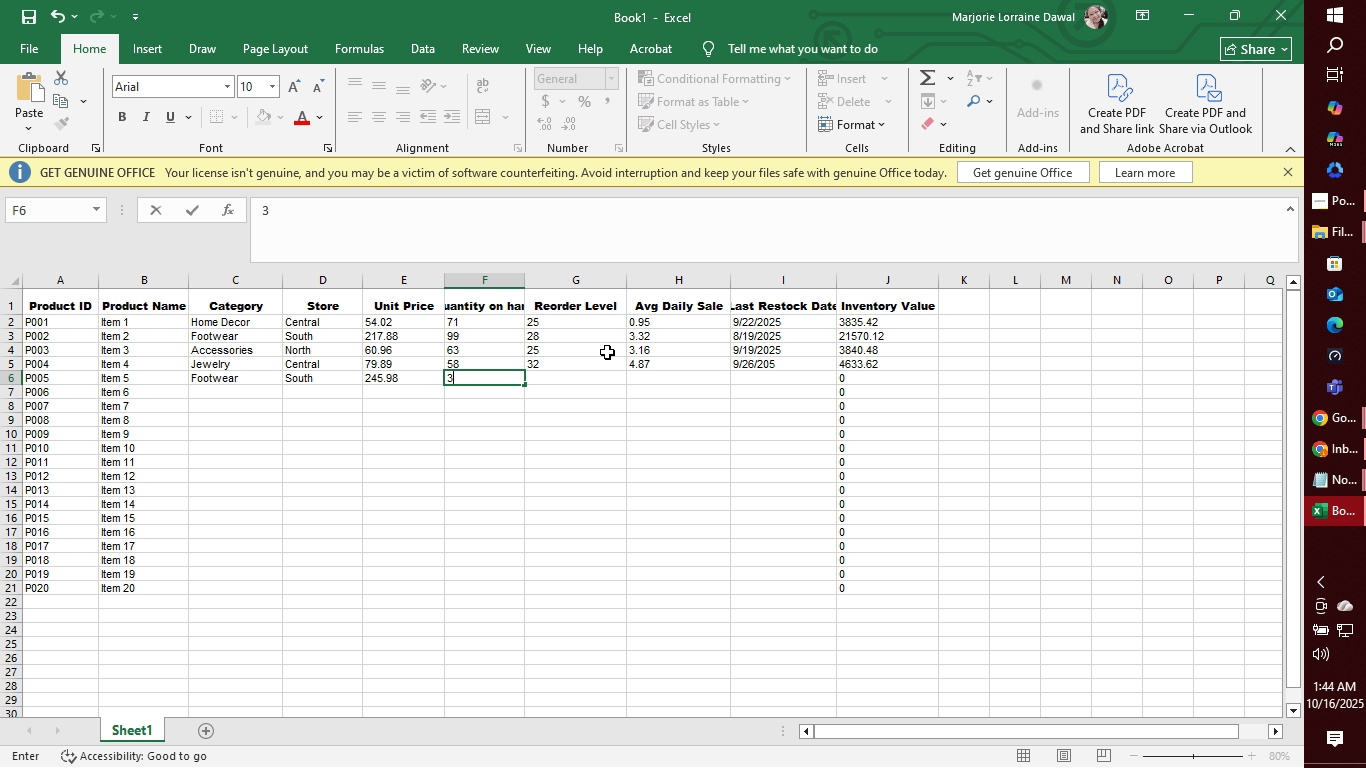 
key(Backspace)
 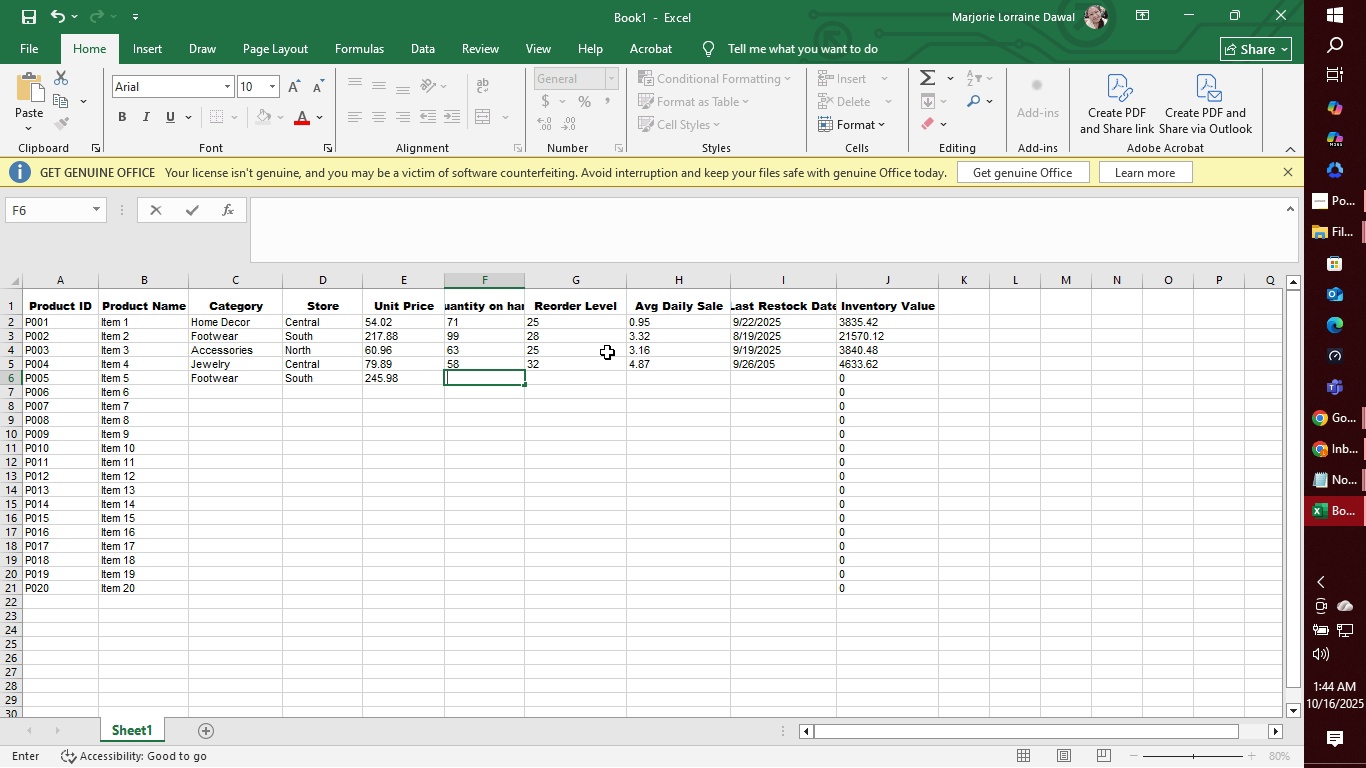 
key(2)
 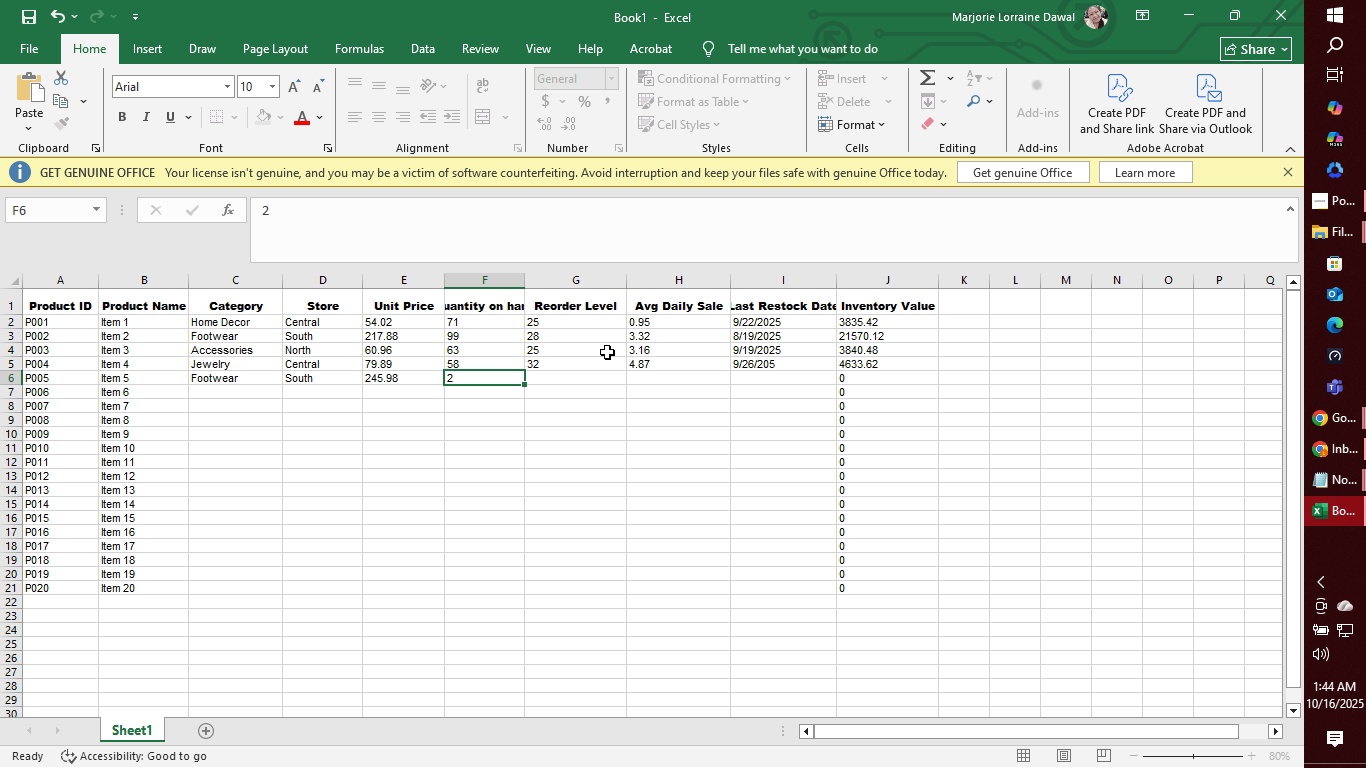 
key(Tab)
 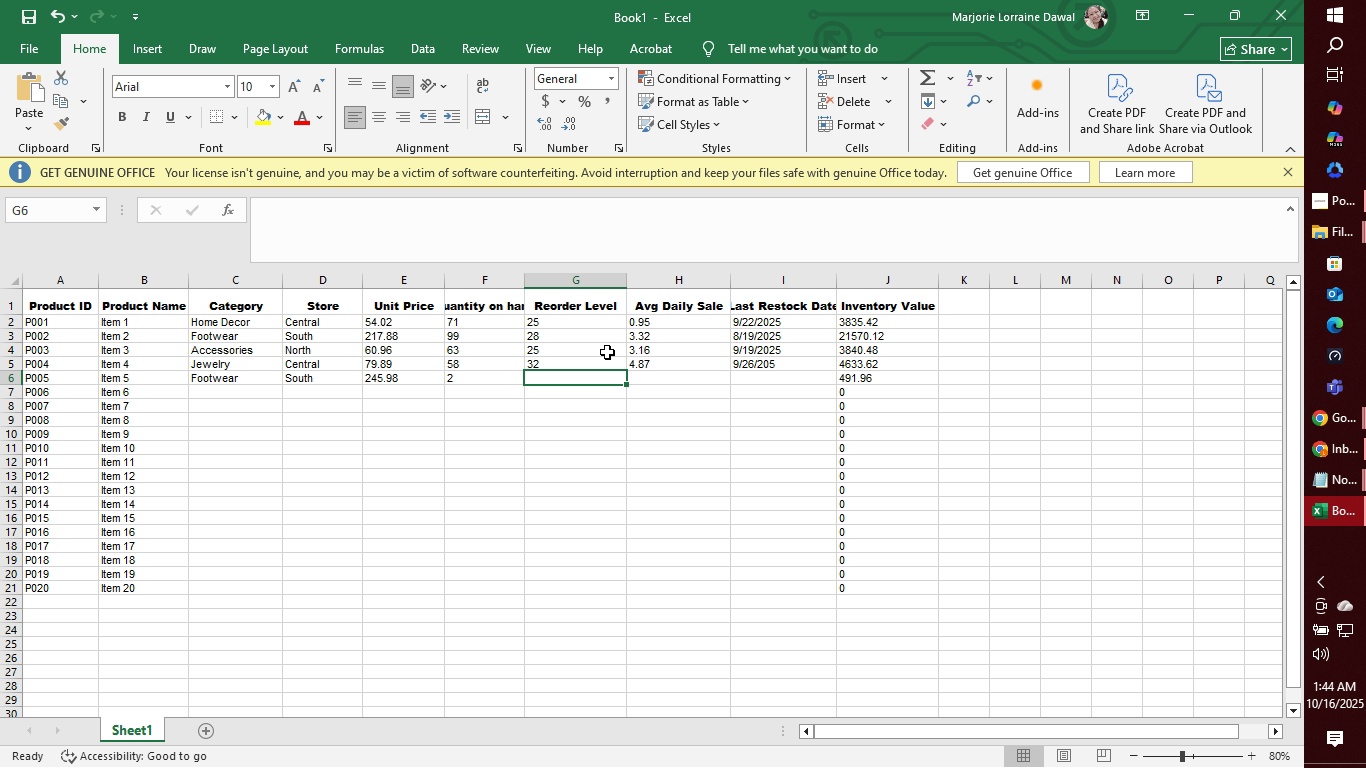 
wait(5.72)
 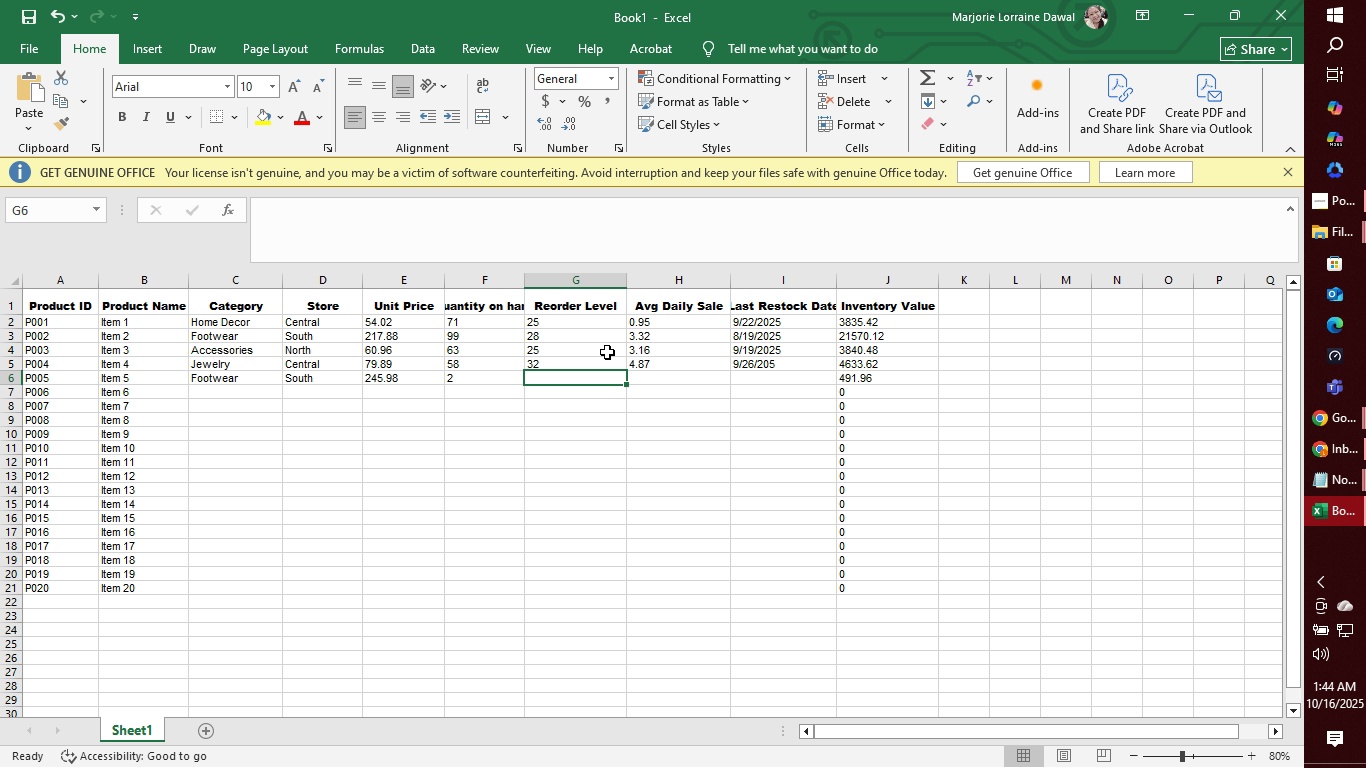 
type(11)
key(Tab)
 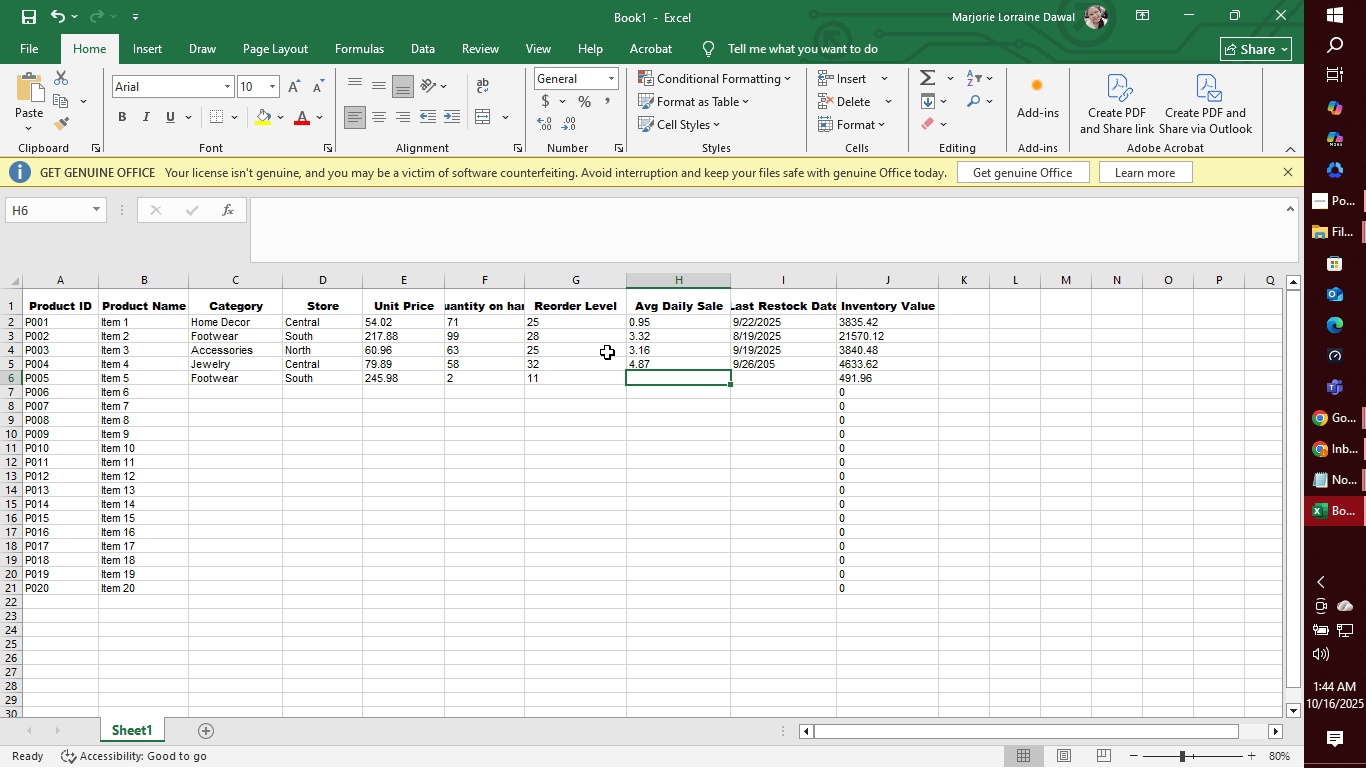 
wait(7.68)
 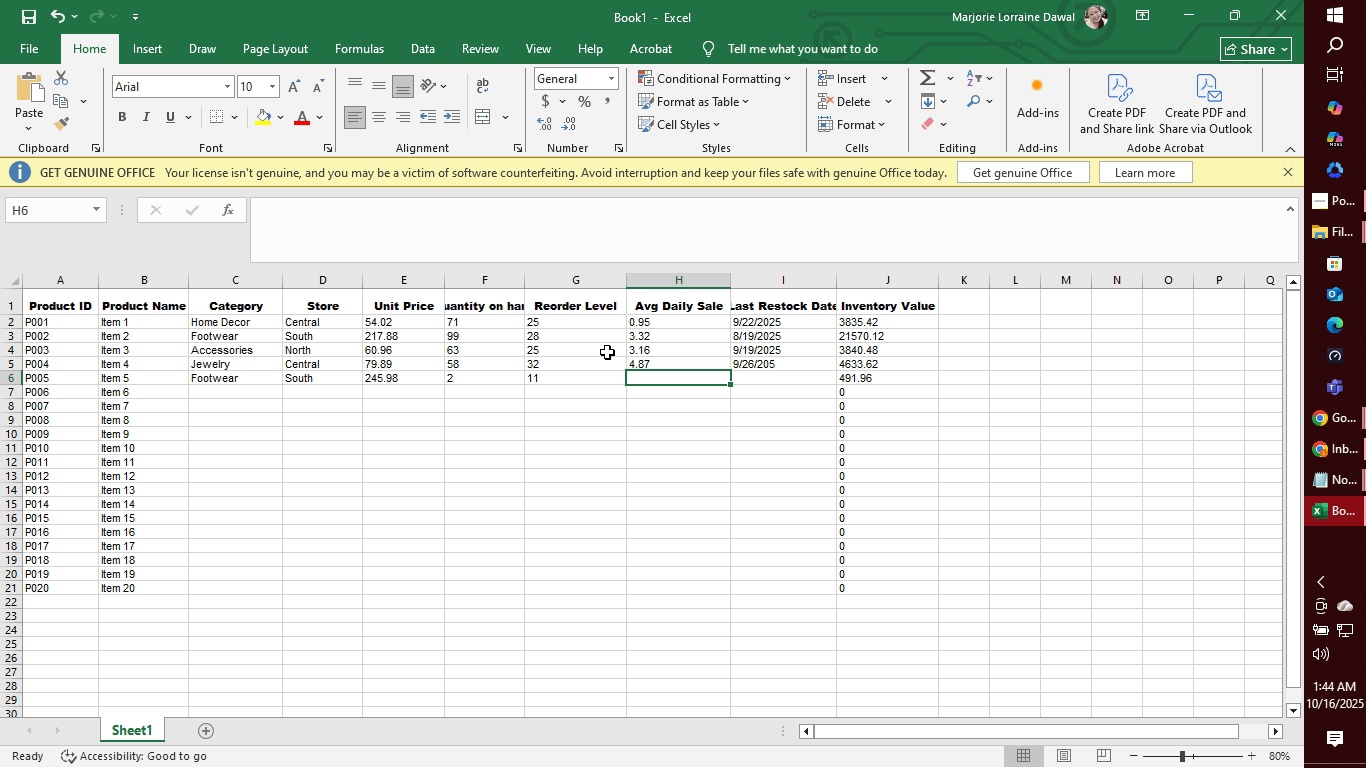 
type(1.02)
key(Tab)
 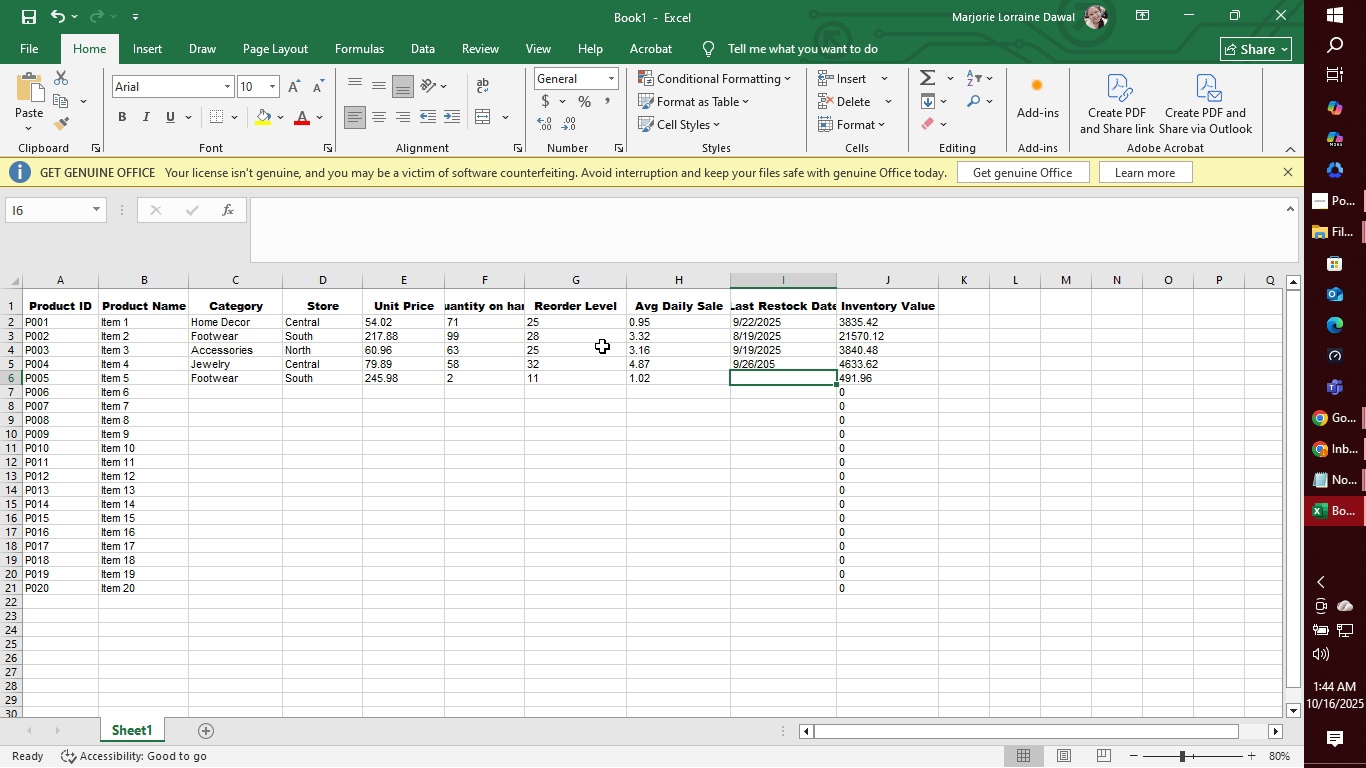 
key(ArrowUp)
 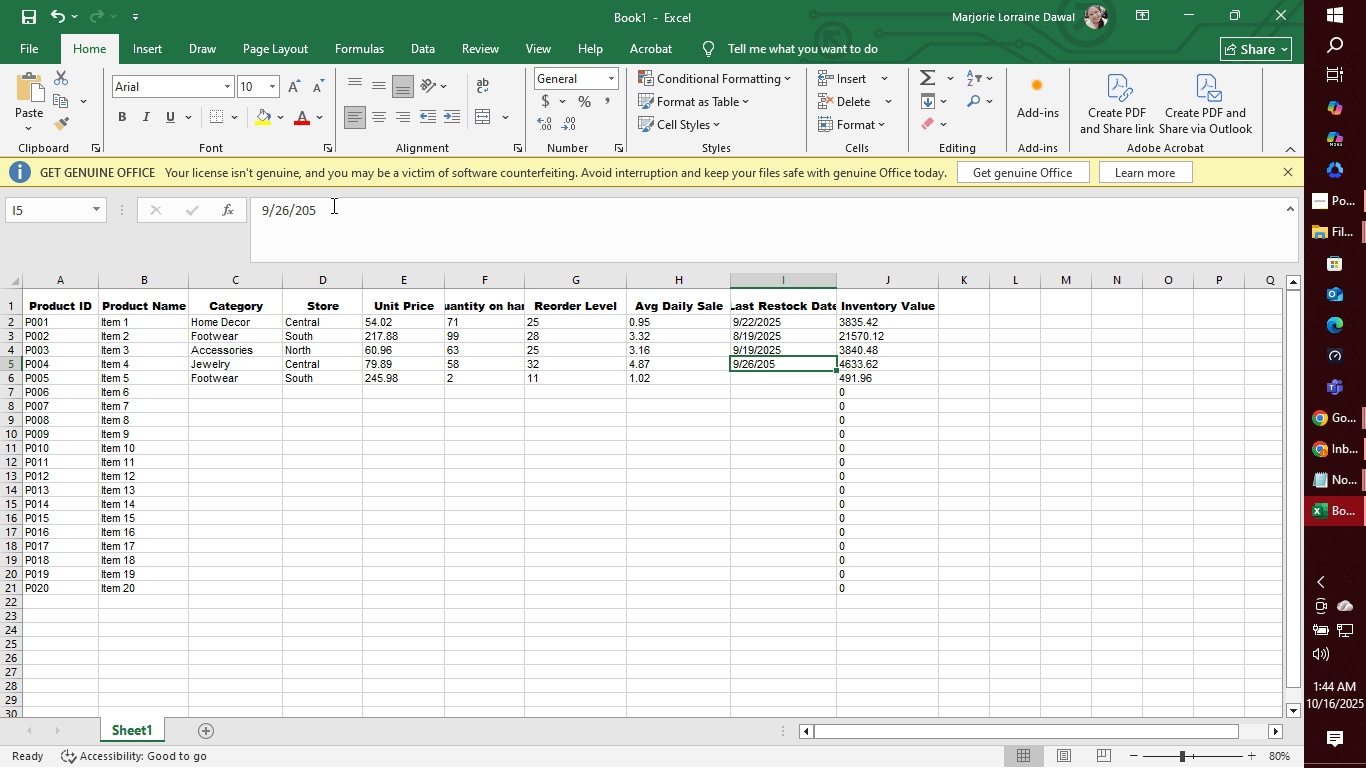 
left_click([307, 208])
 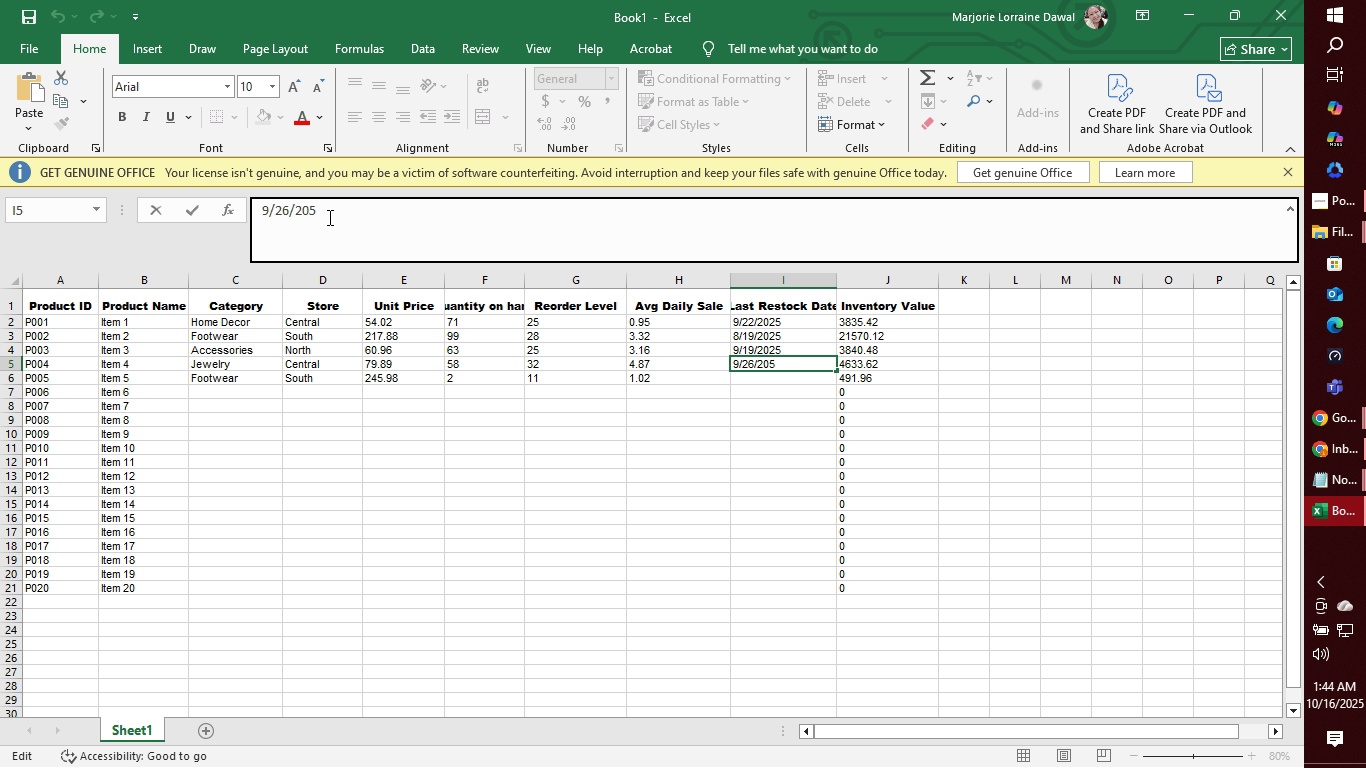 
key(2)
 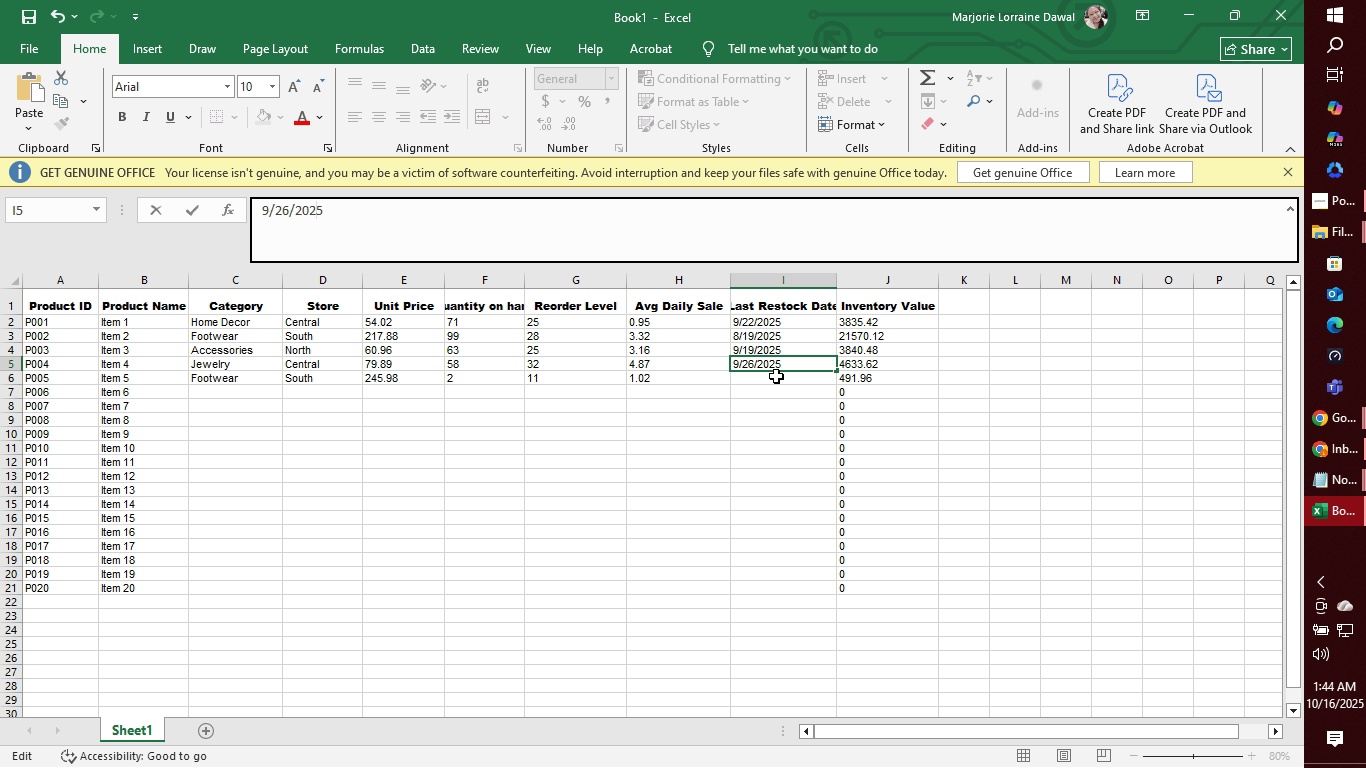 
left_click([775, 376])
 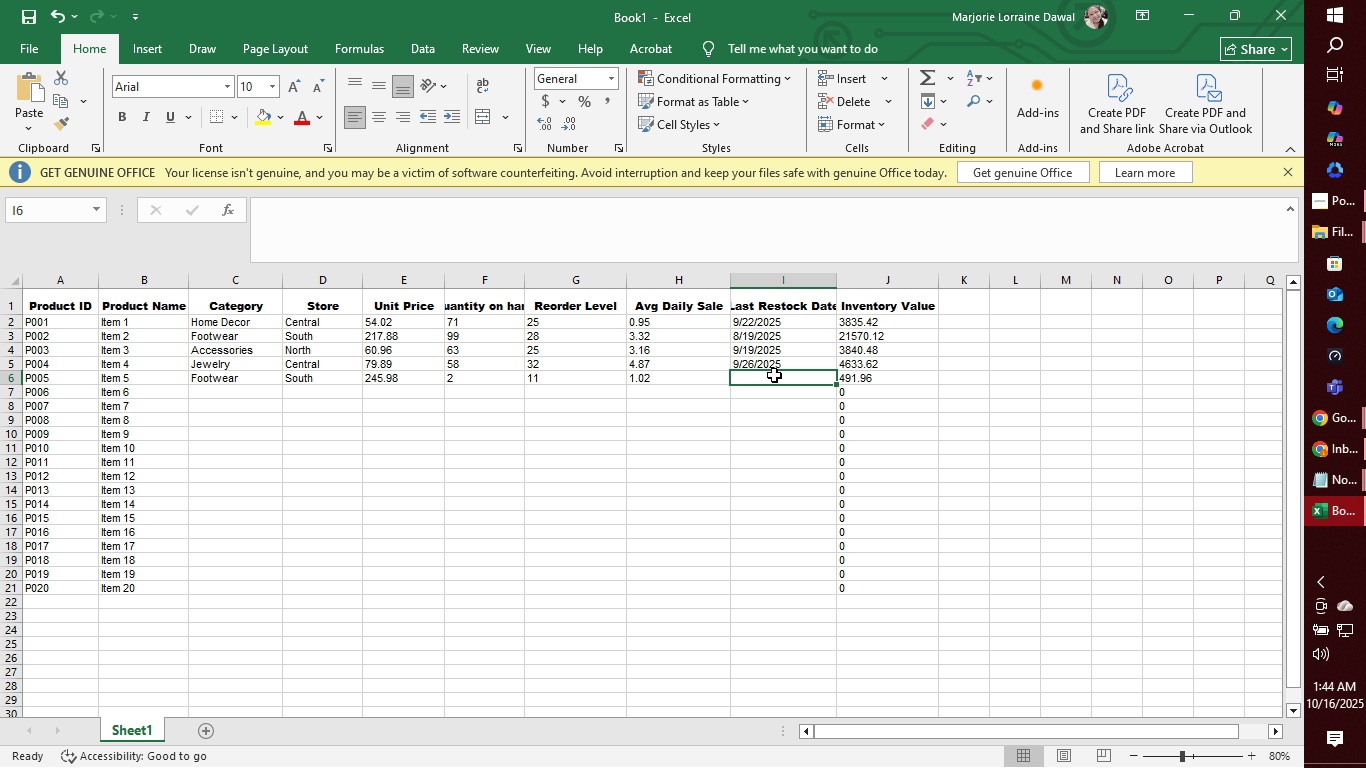 
type(9/2/2025)
 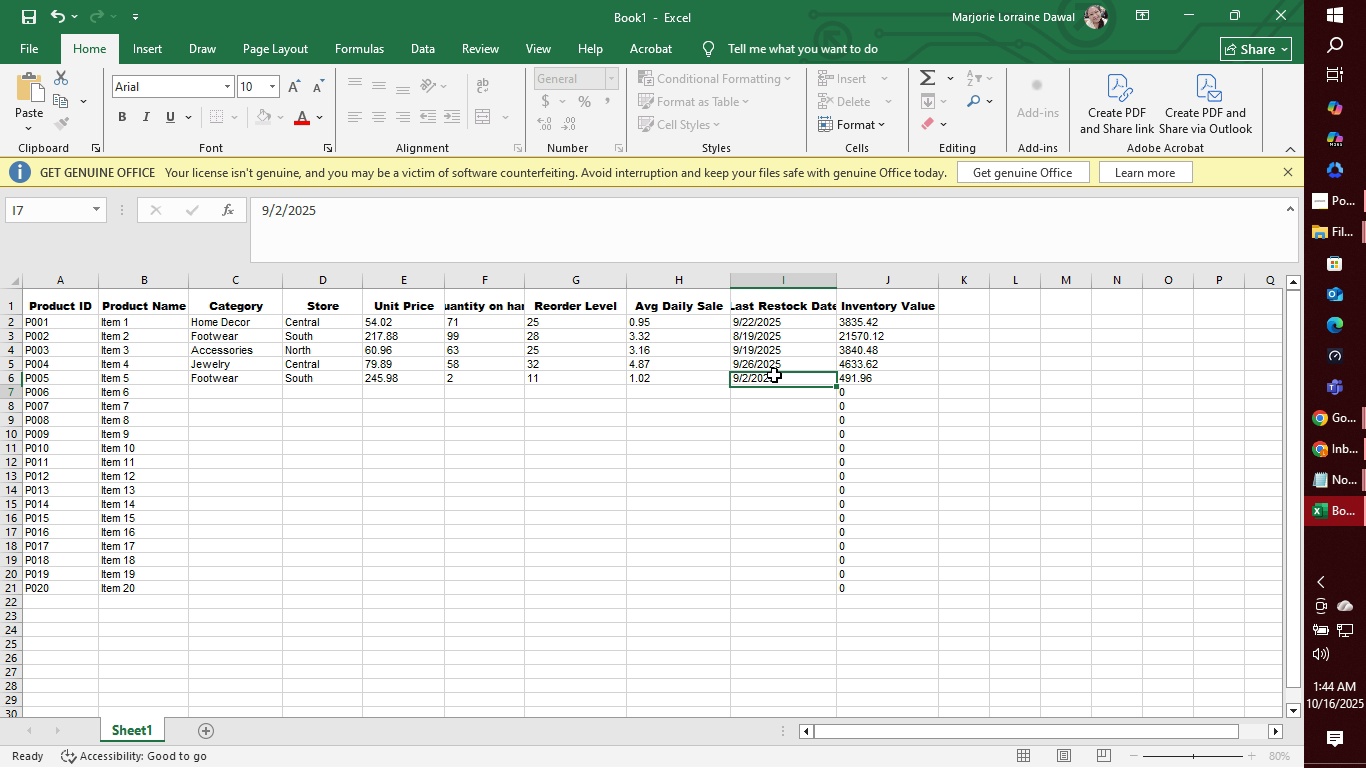 
key(Enter)
 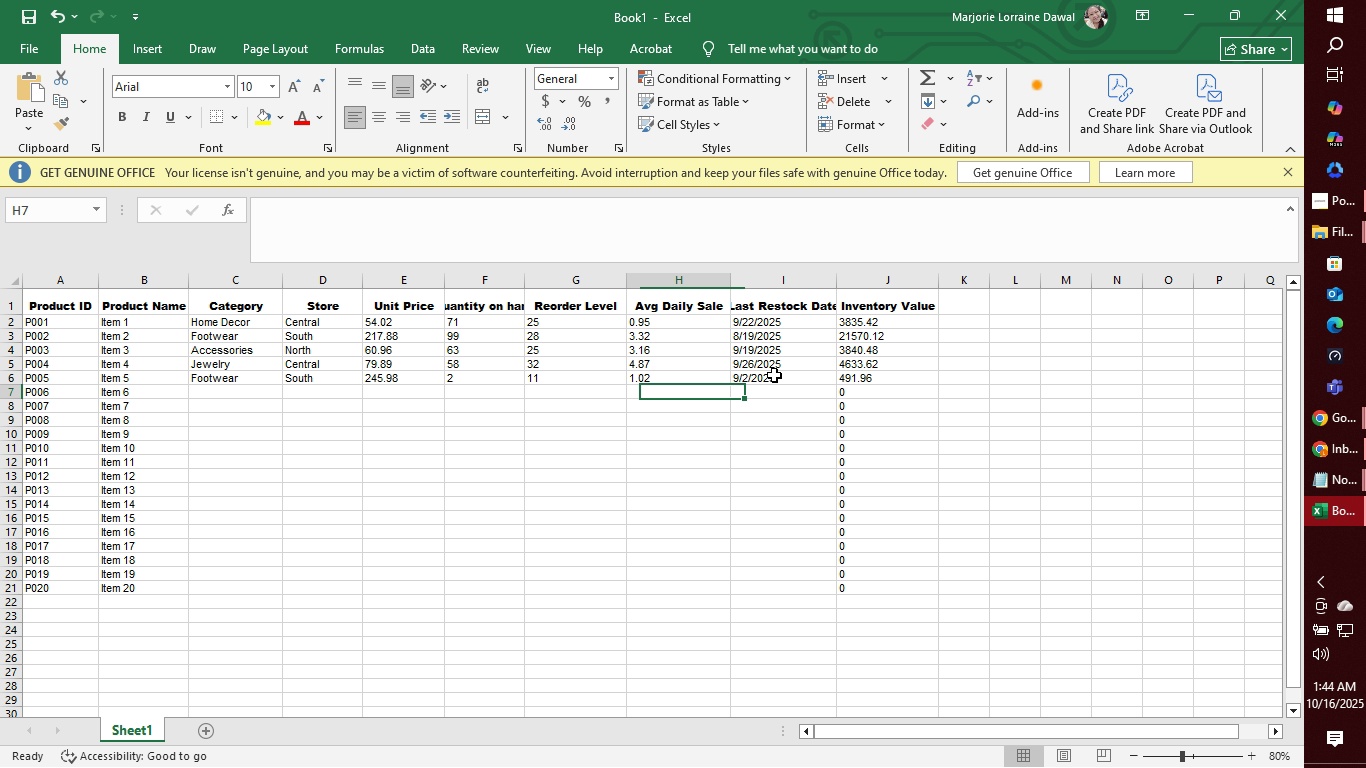 
key(ArrowLeft)
 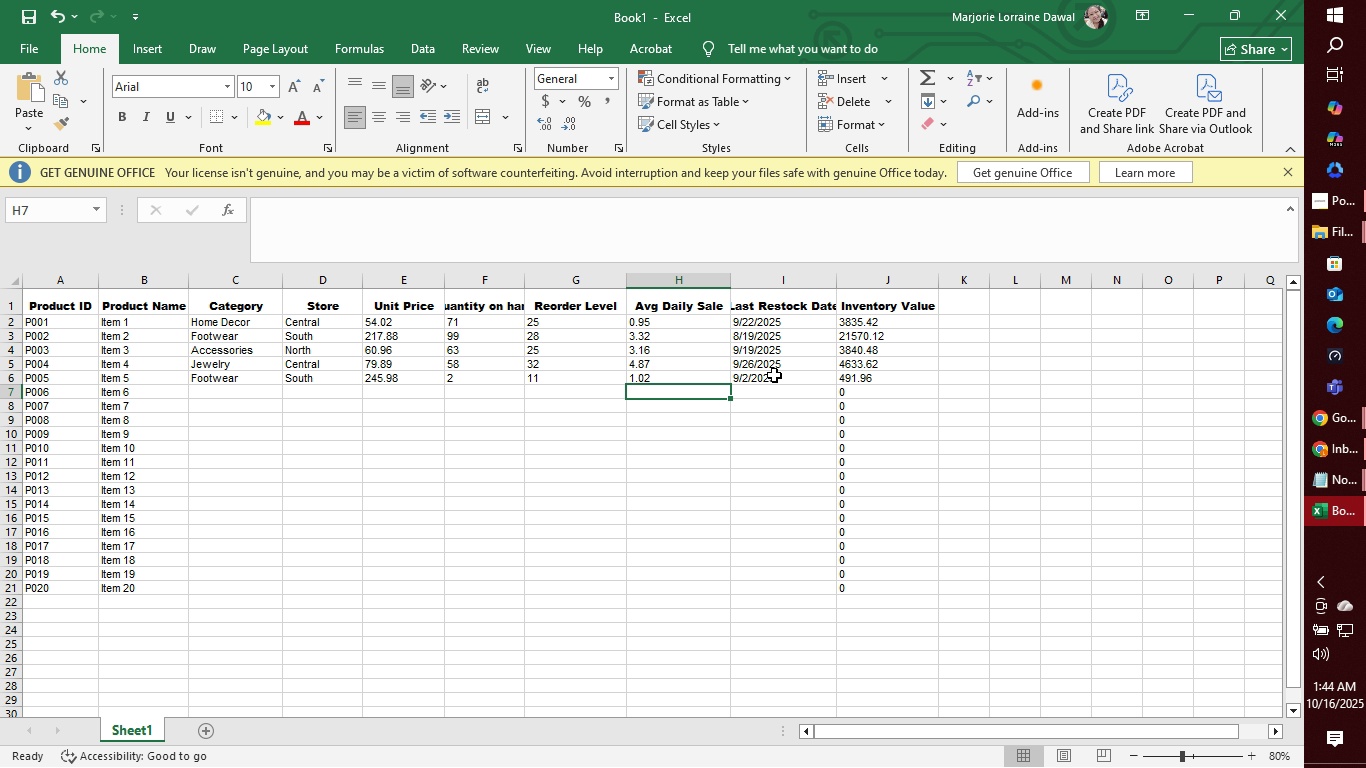 
key(ArrowLeft)
 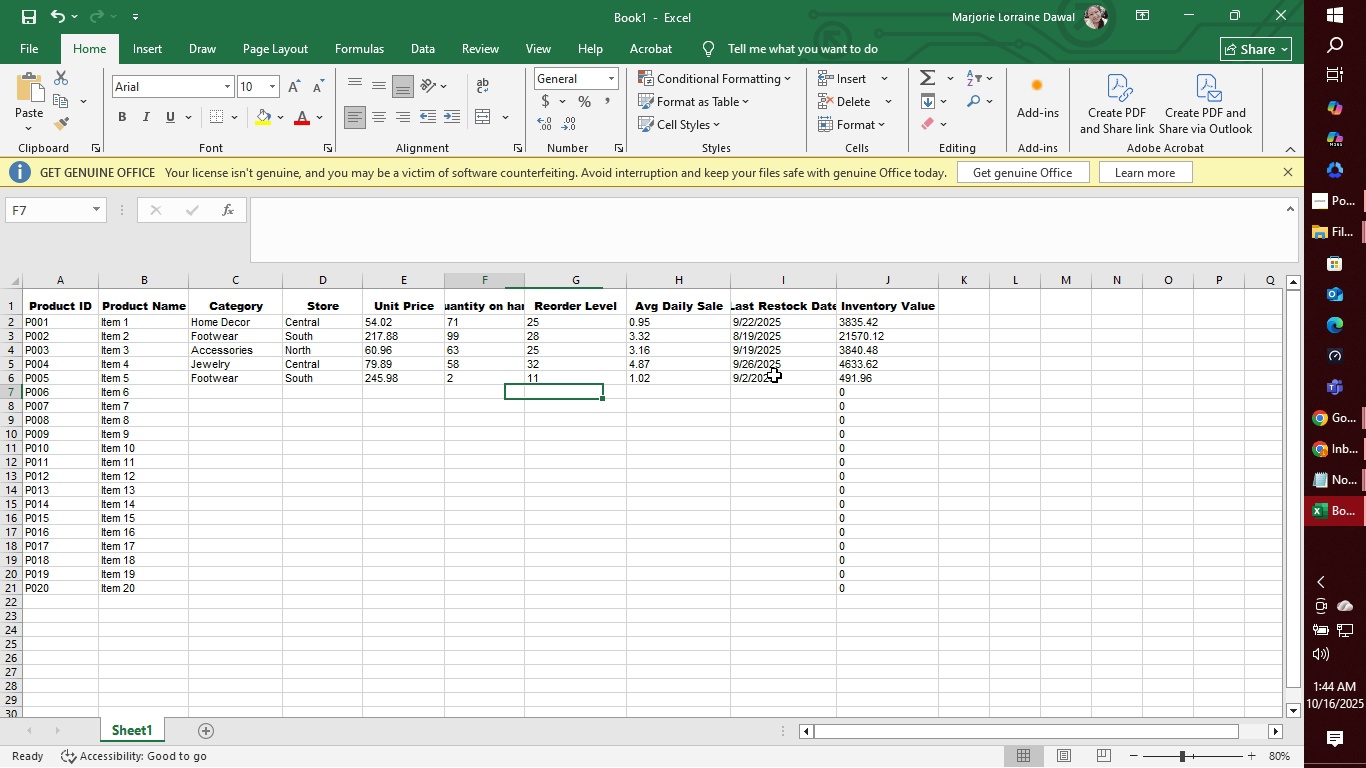 
key(ArrowLeft)
 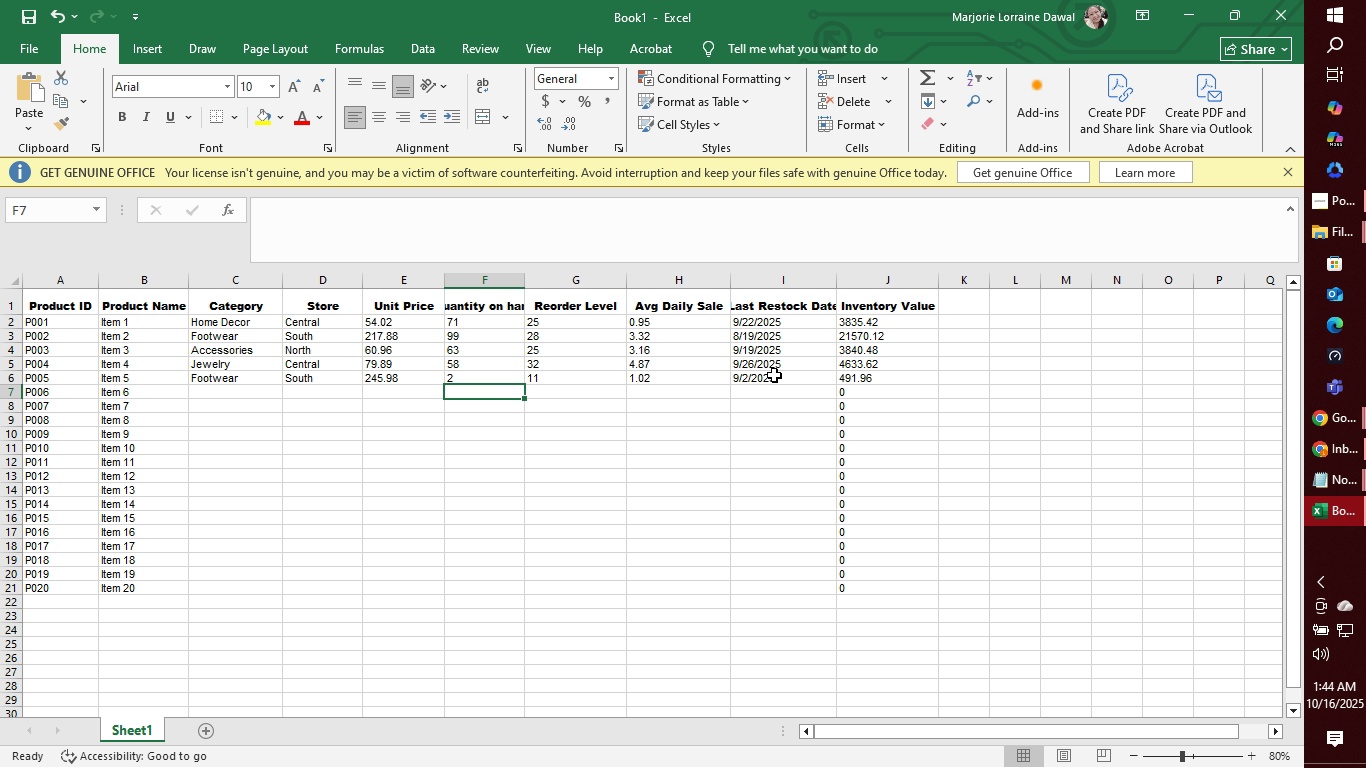 
key(ArrowLeft)
 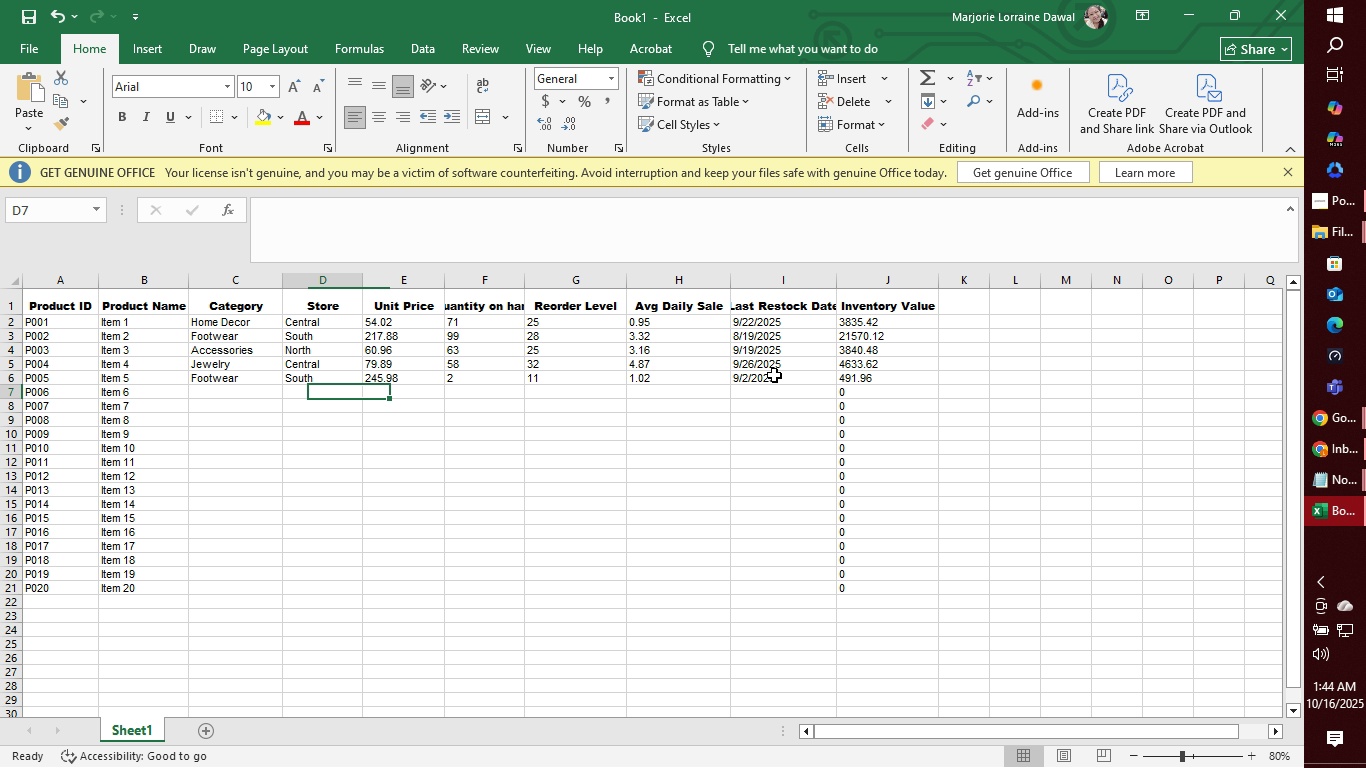 
key(ArrowLeft)
 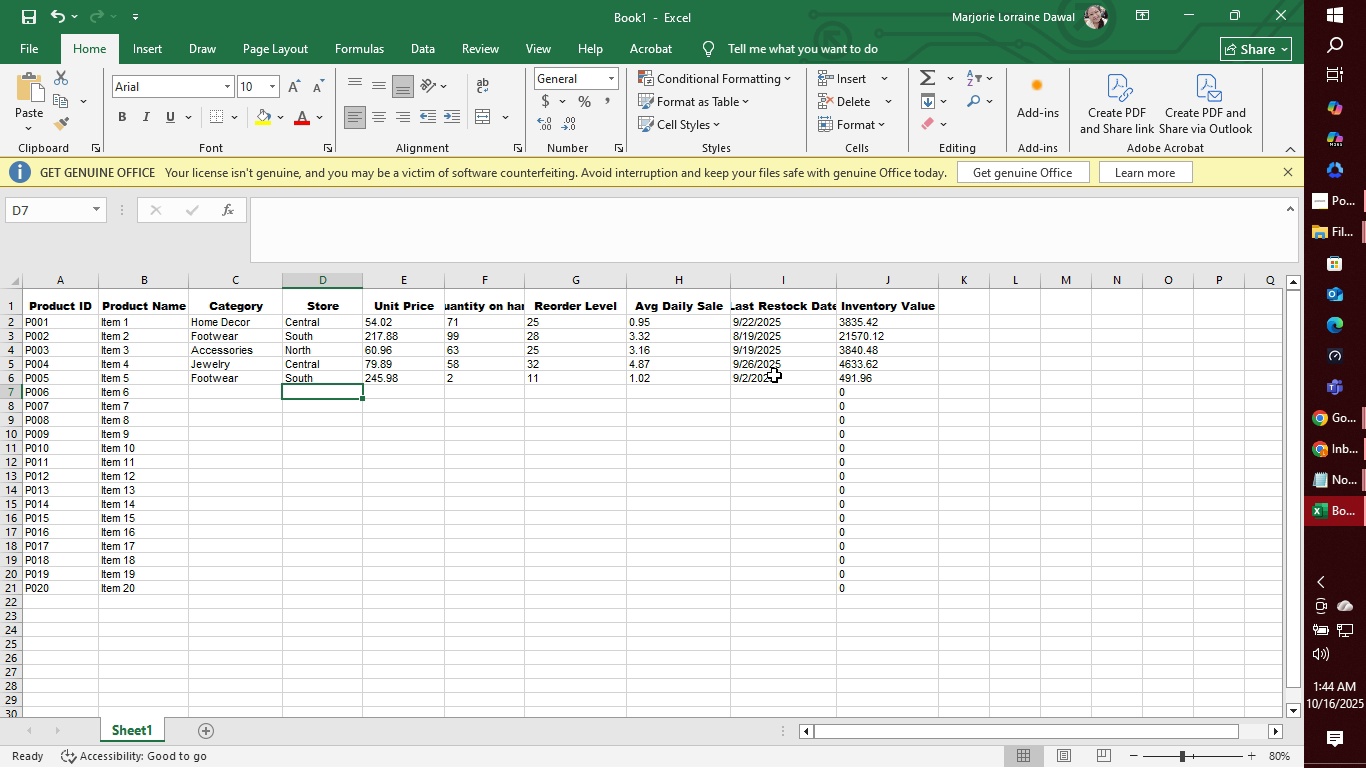 
key(ArrowLeft)
 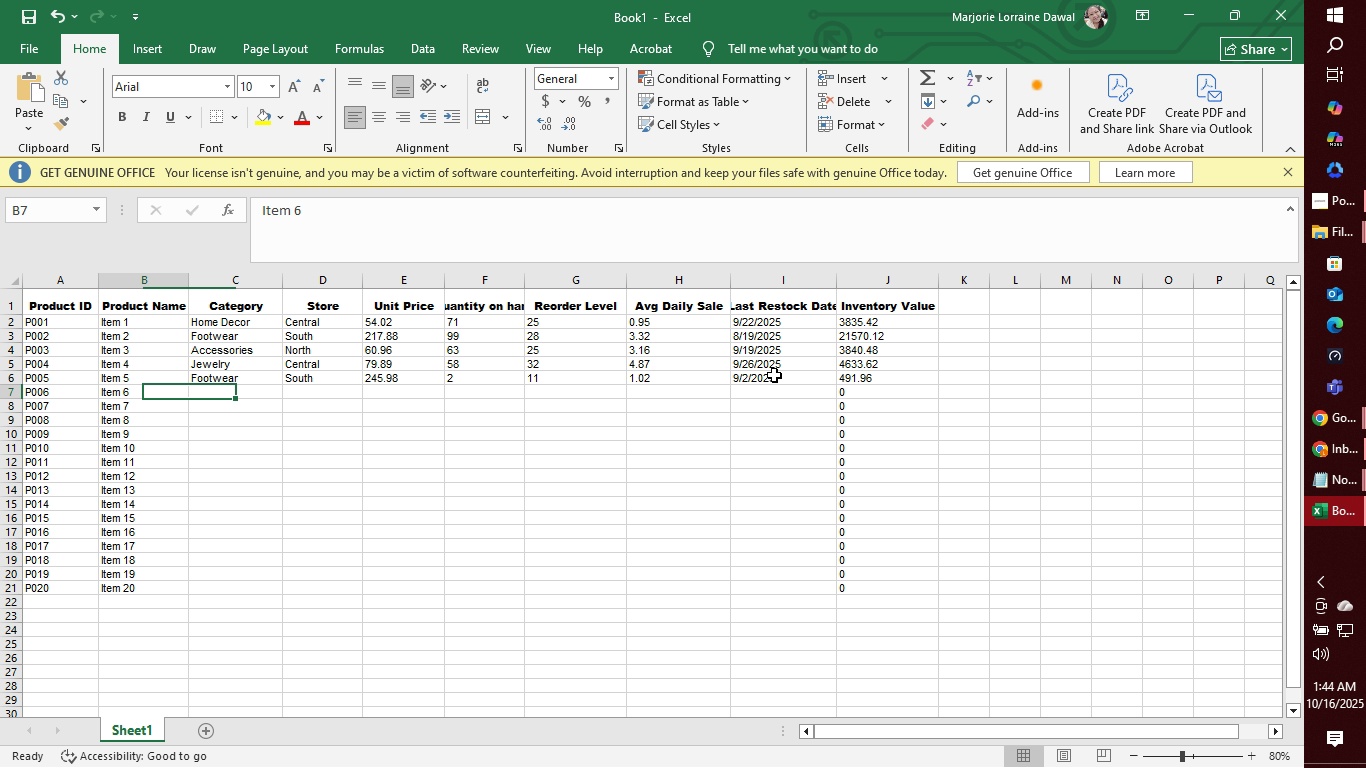 
key(ArrowLeft)
 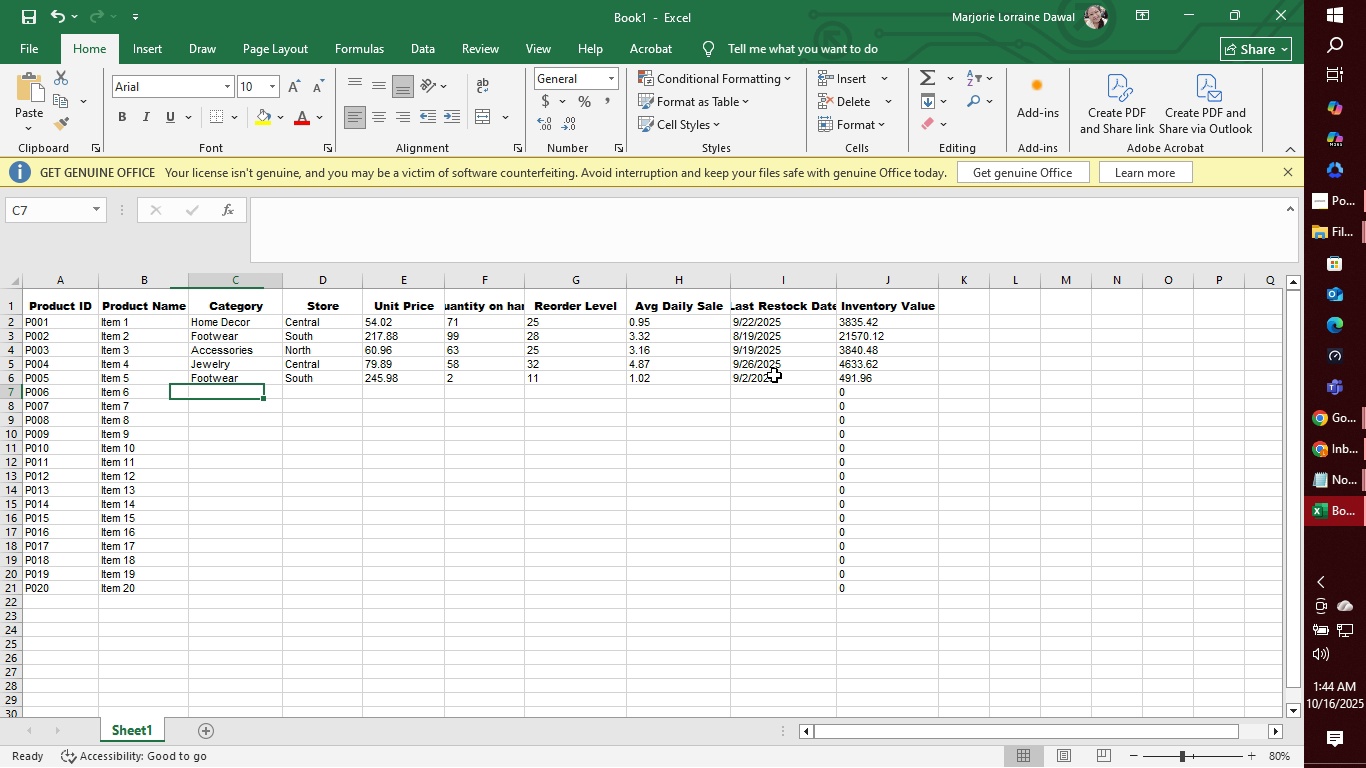 
key(ArrowRight)
 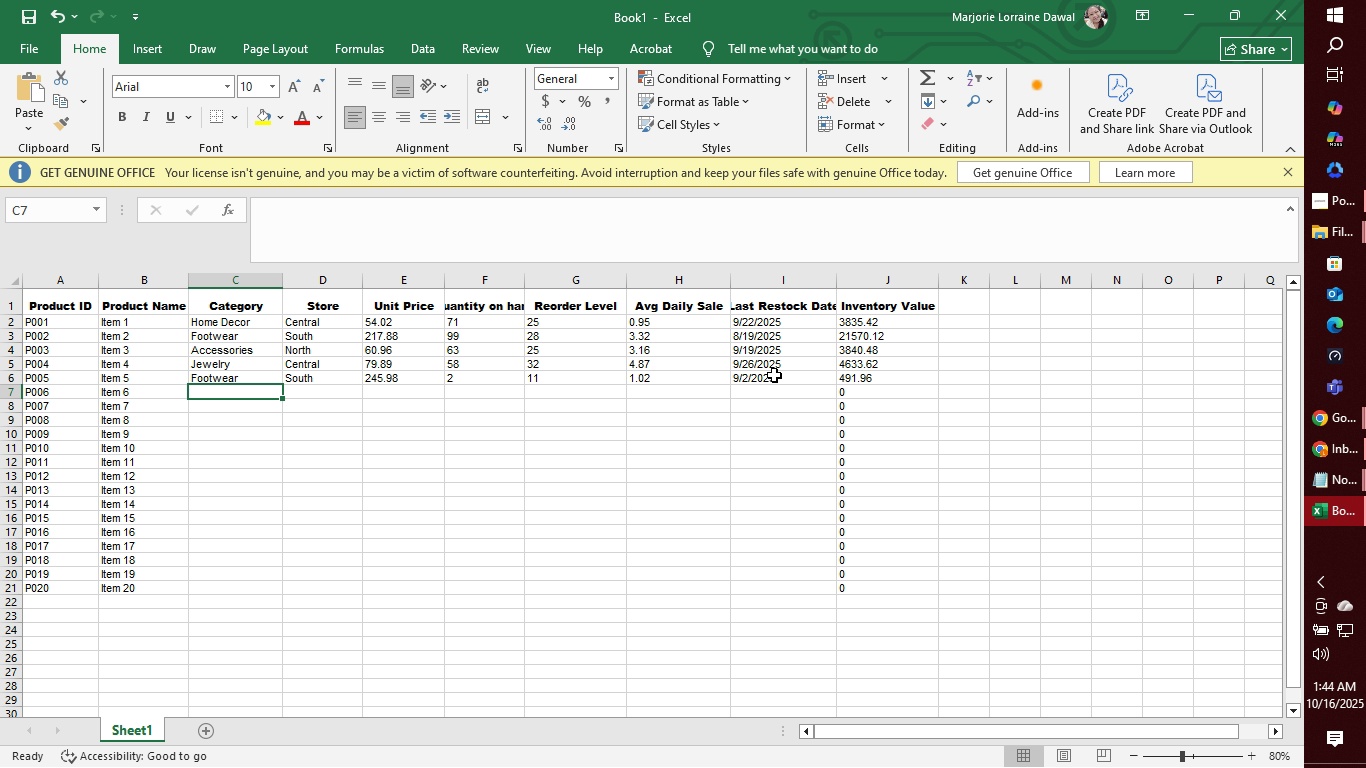 
wait(8.97)
 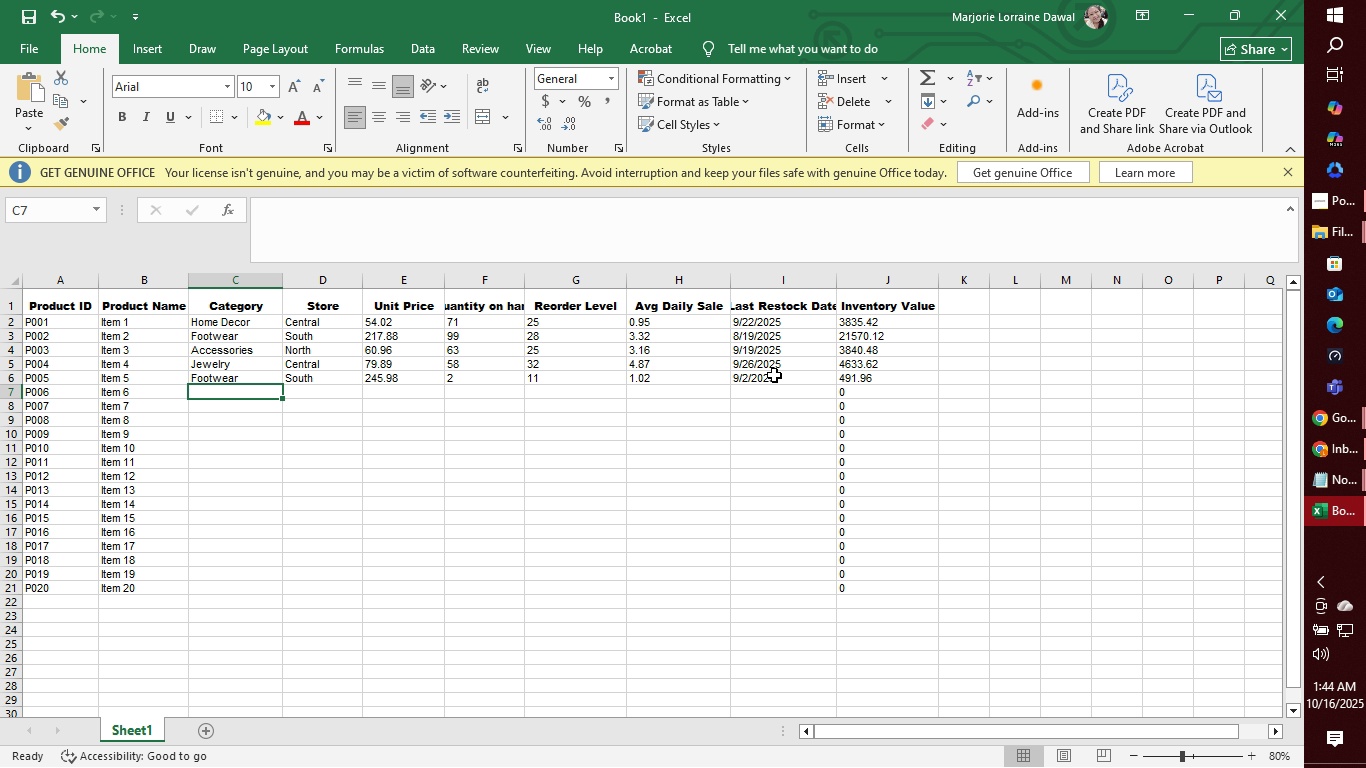 
type(Acces)
 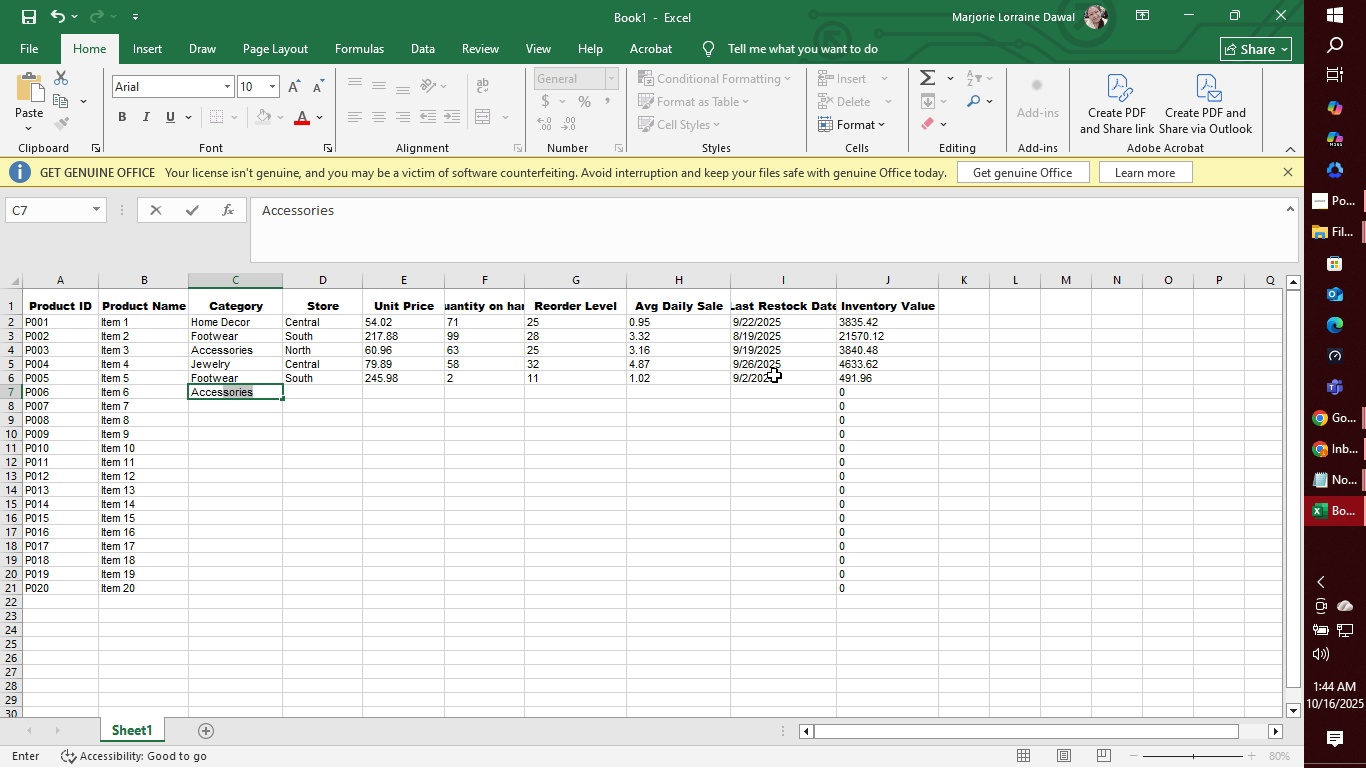 
key(Enter)
 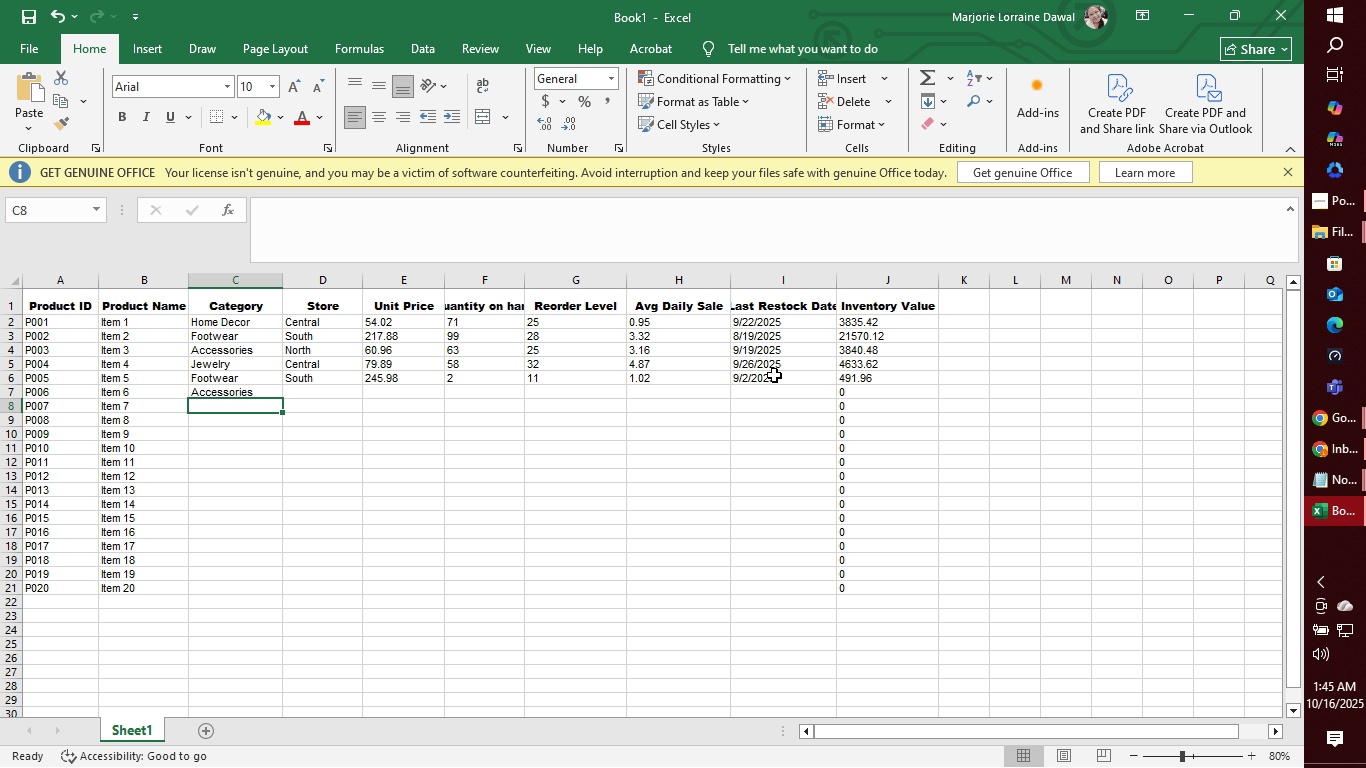 
key(ArrowUp)
 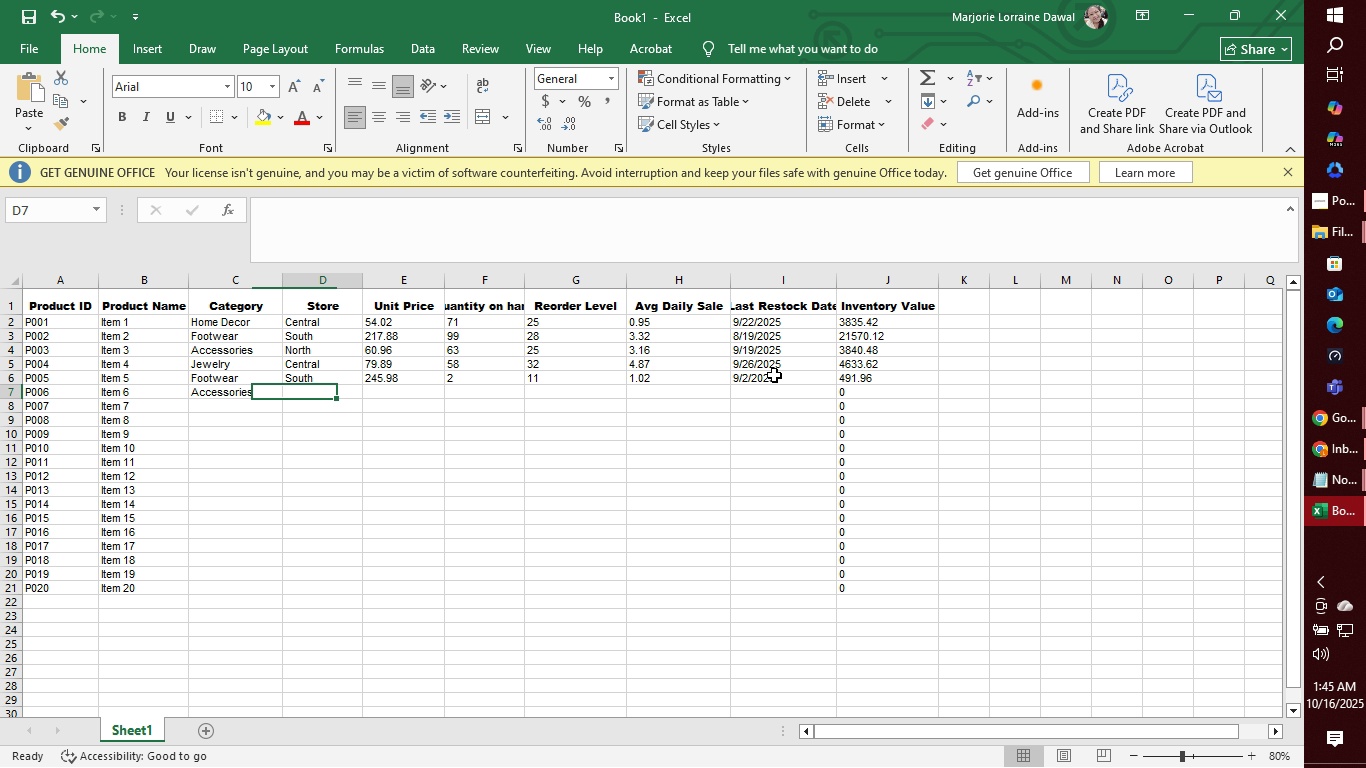 
key(ArrowRight)
 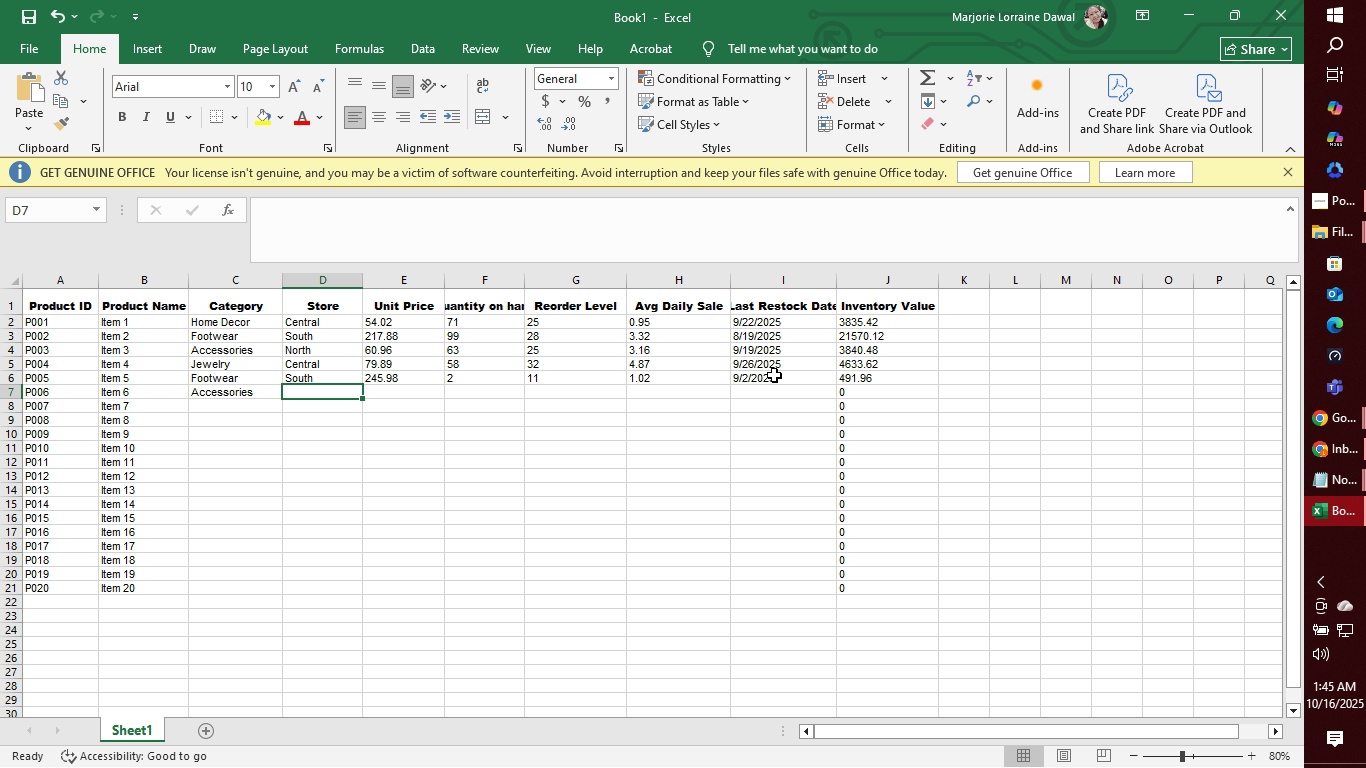 
key(Shift+C)
 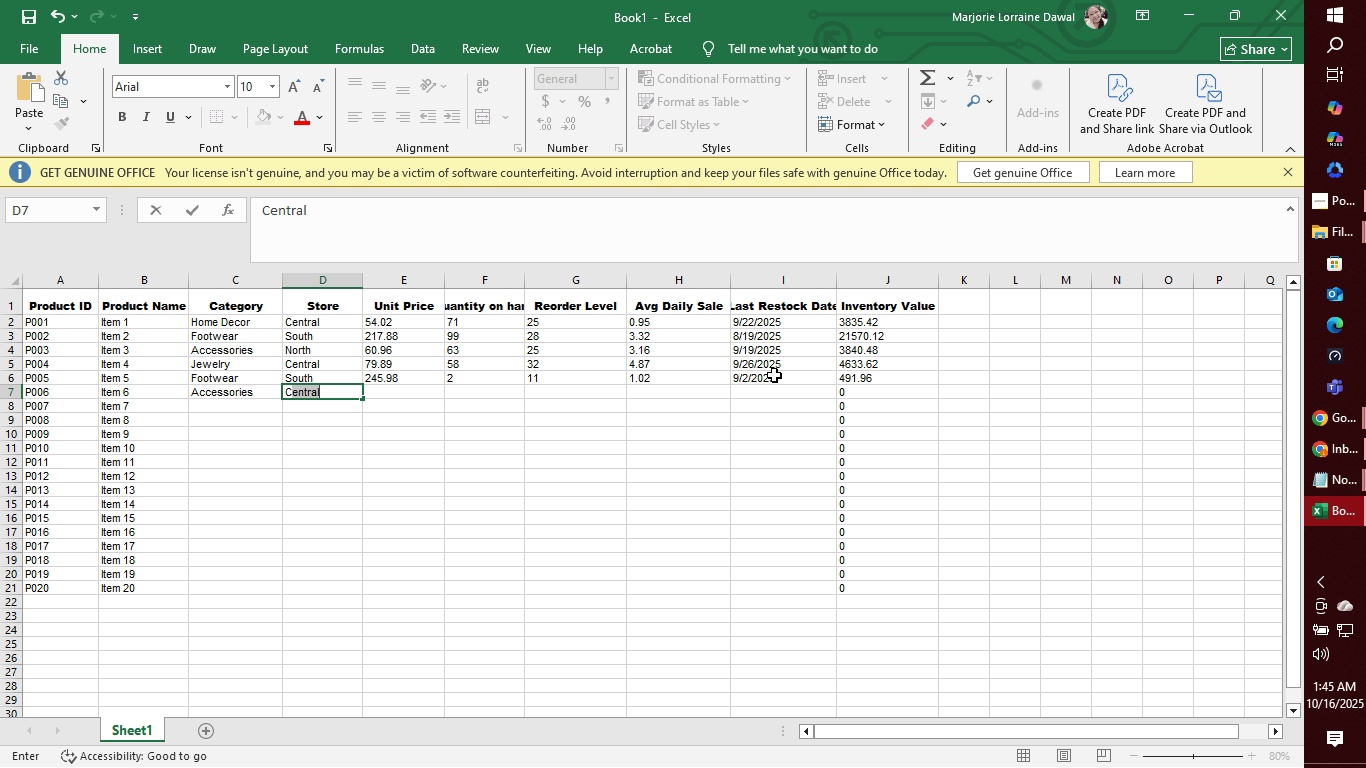 
key(Tab)
 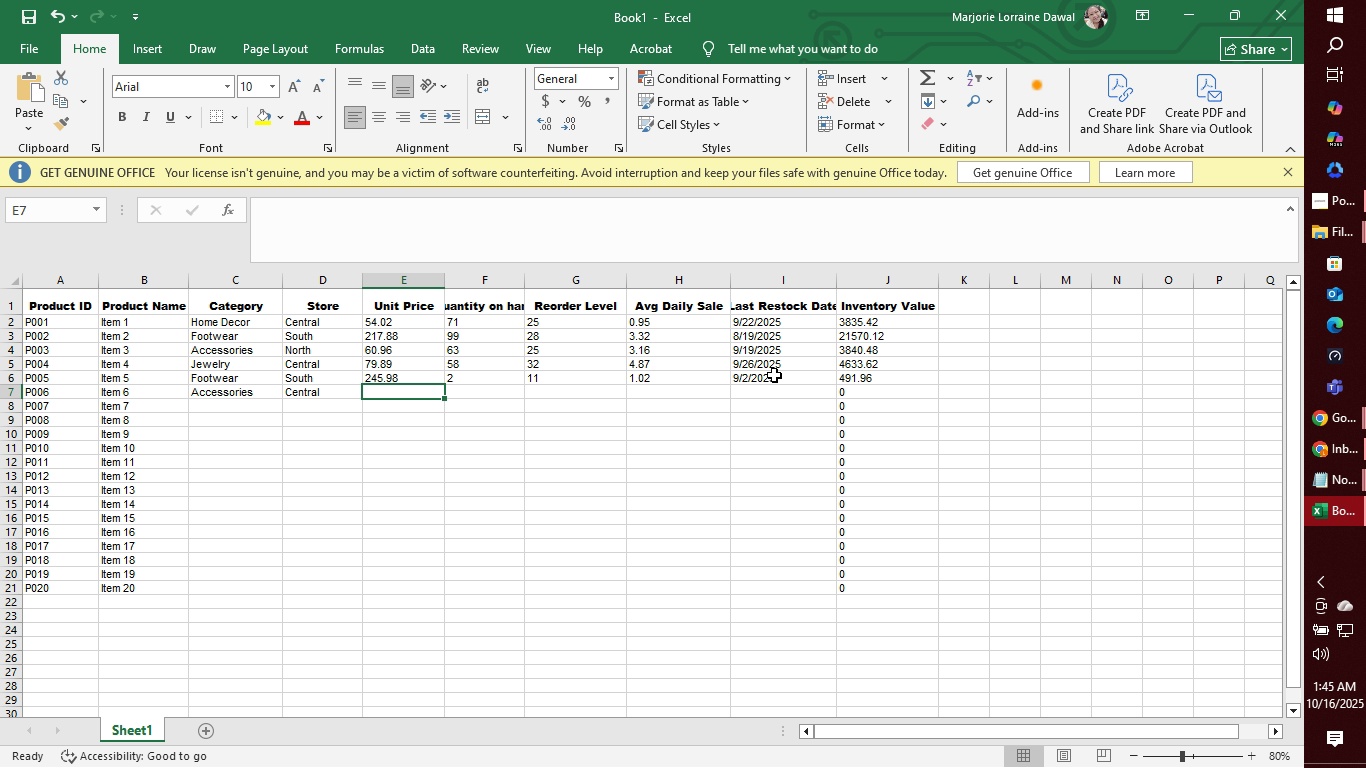 
wait(6.13)
 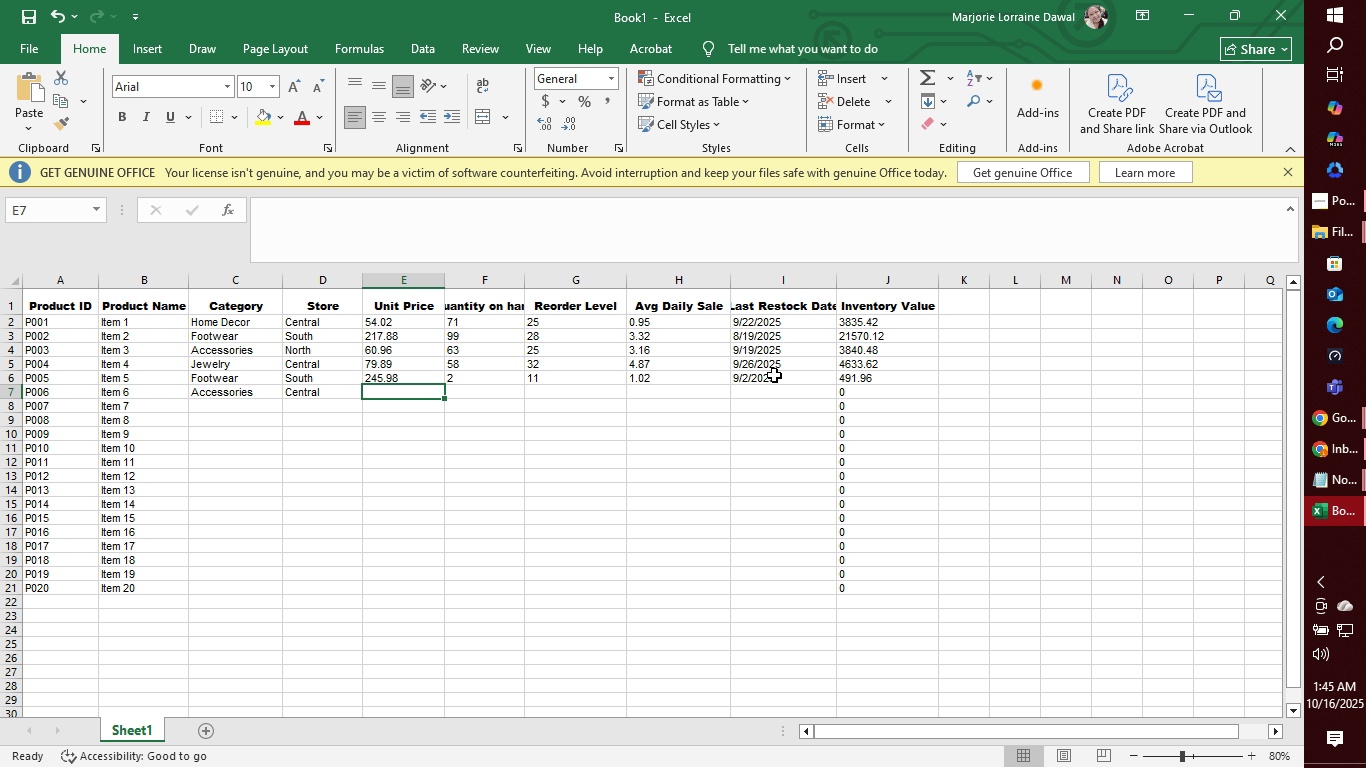 
type(241.77)
key(Backspace)
type(2)
key(Backspace)
type(5)
key(Tab)
 